 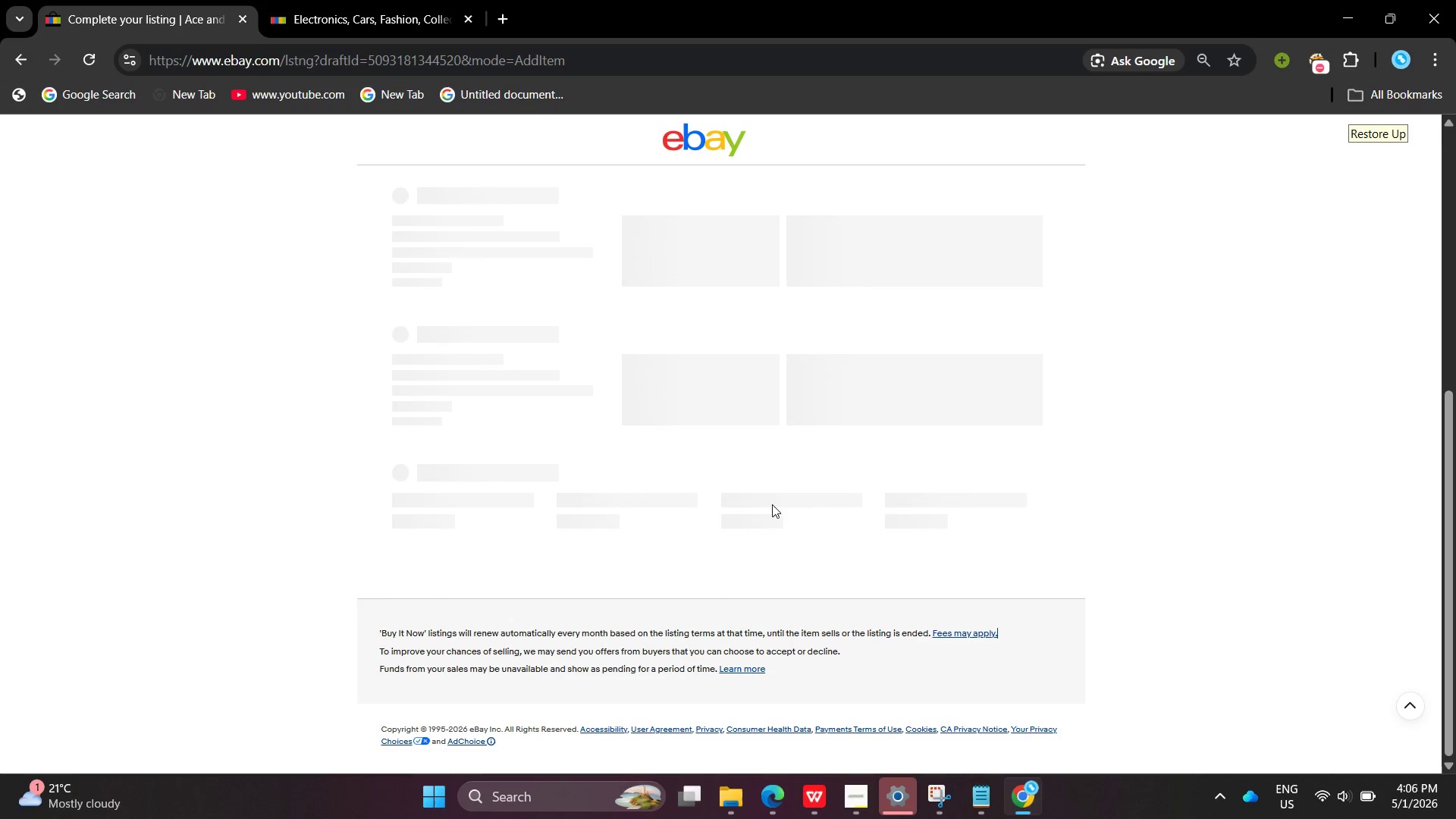 
left_click([1322, 278])
 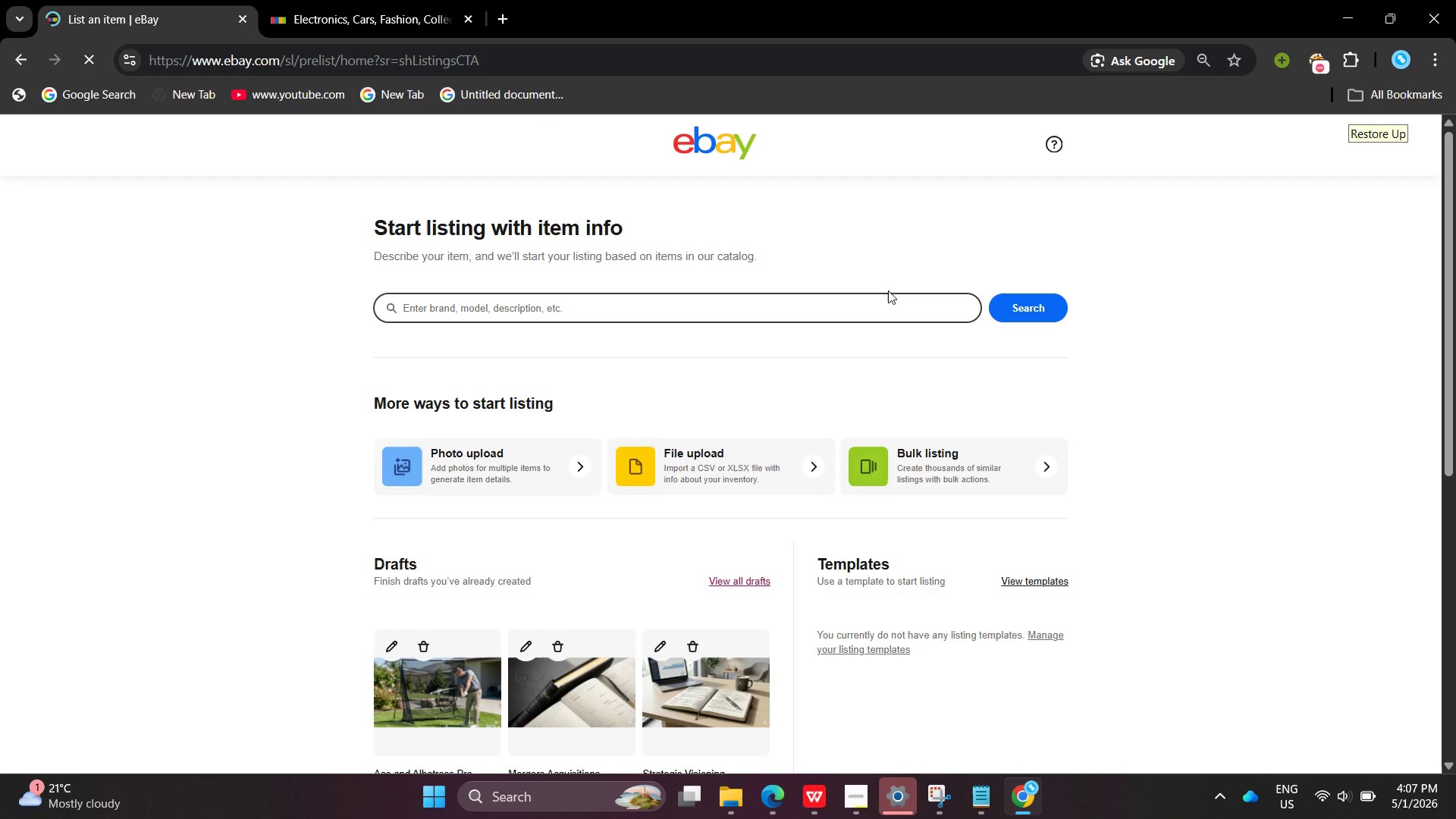 
wait(13.45)
 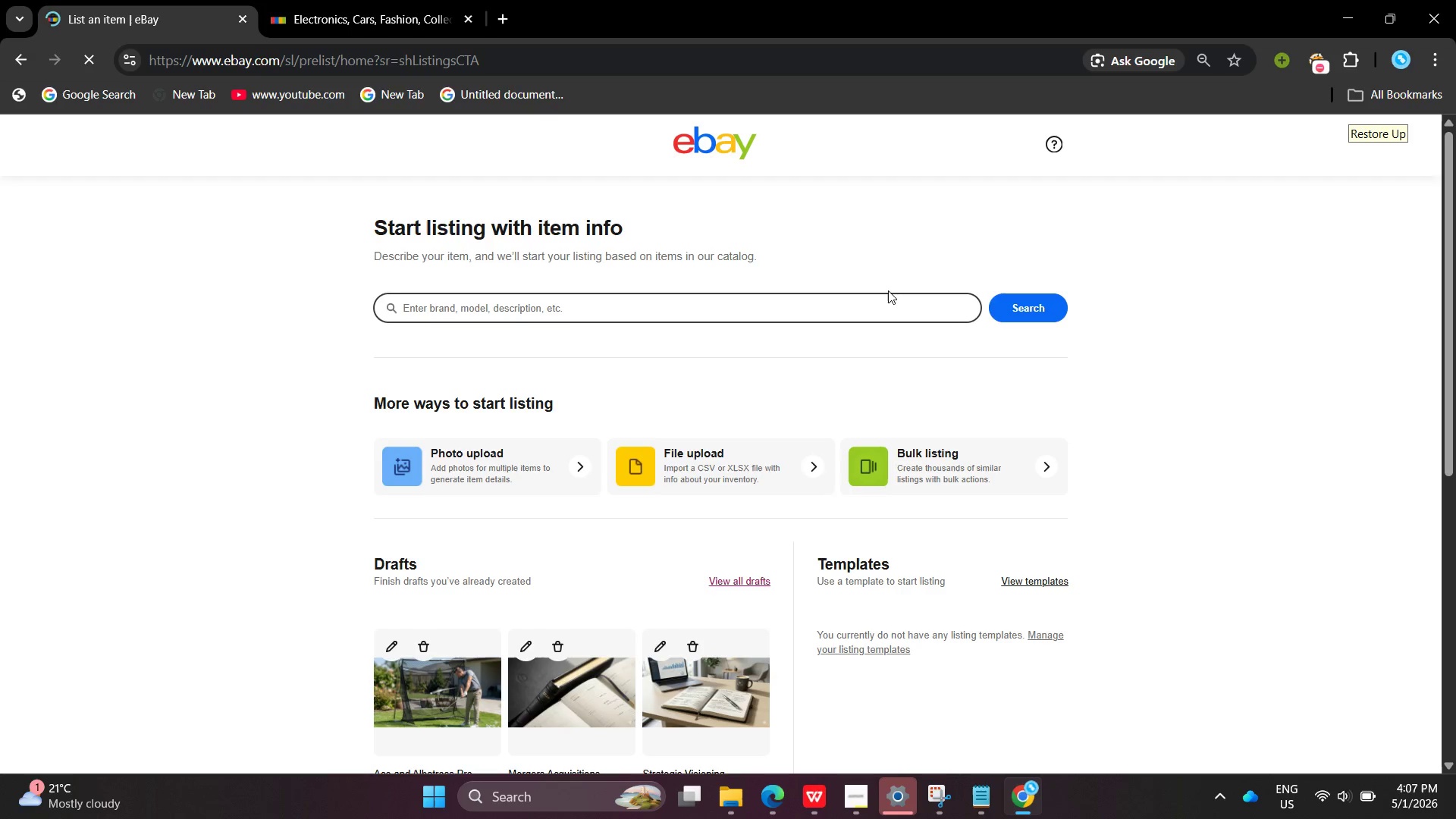 
type(Tennis Resistant solo trauning et)
 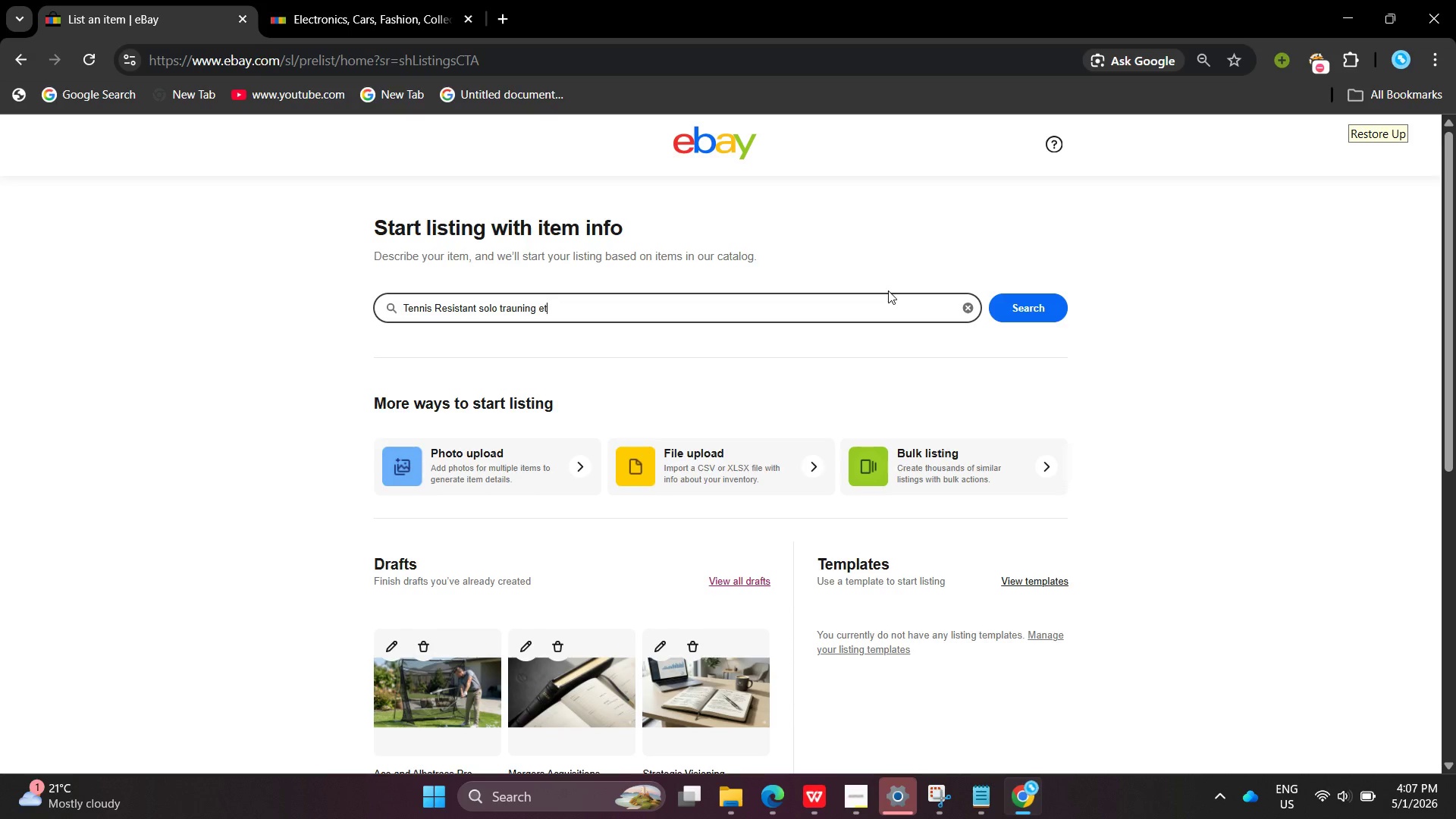 
key(Enter)
 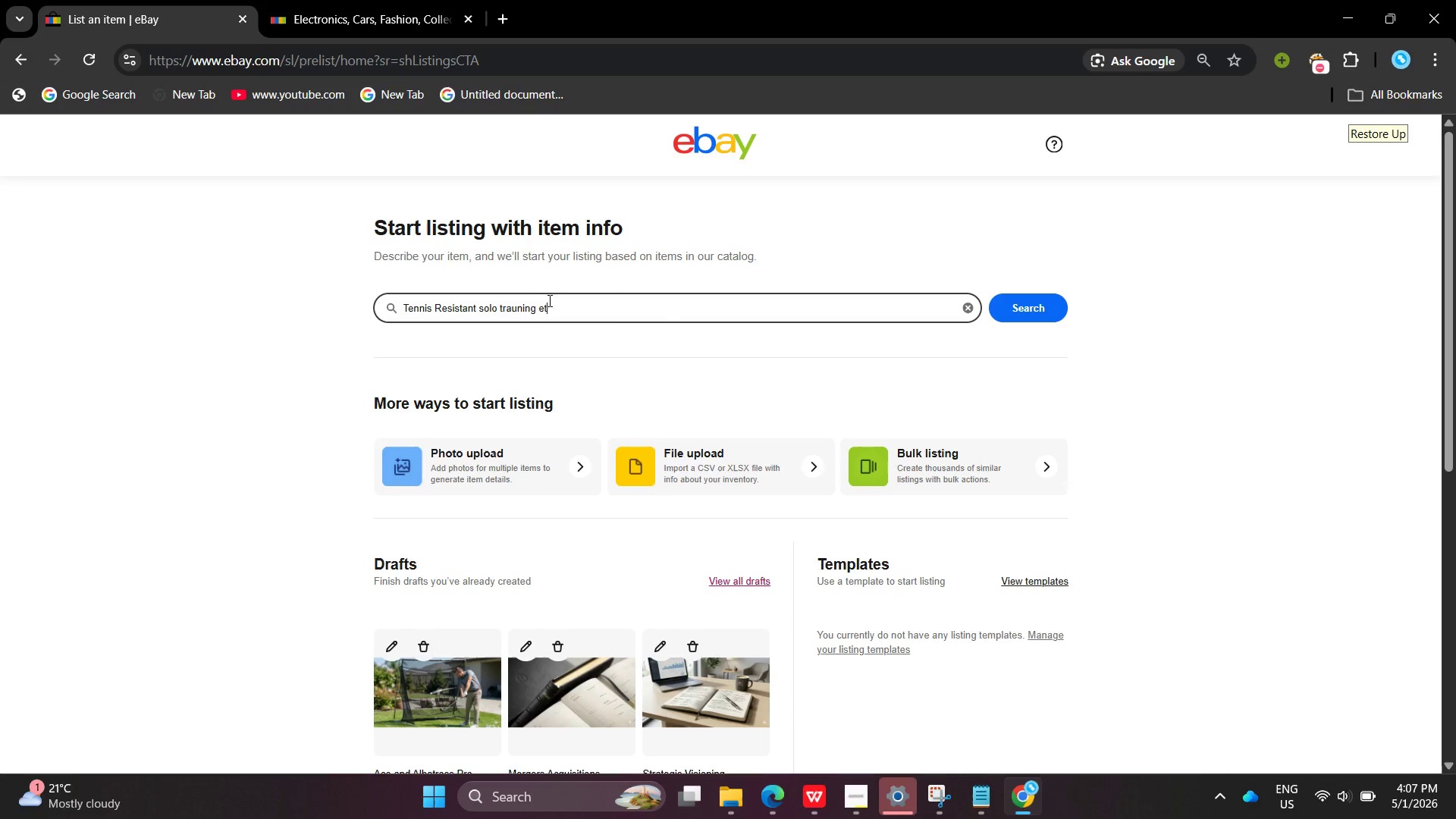 
left_click([538, 309])
 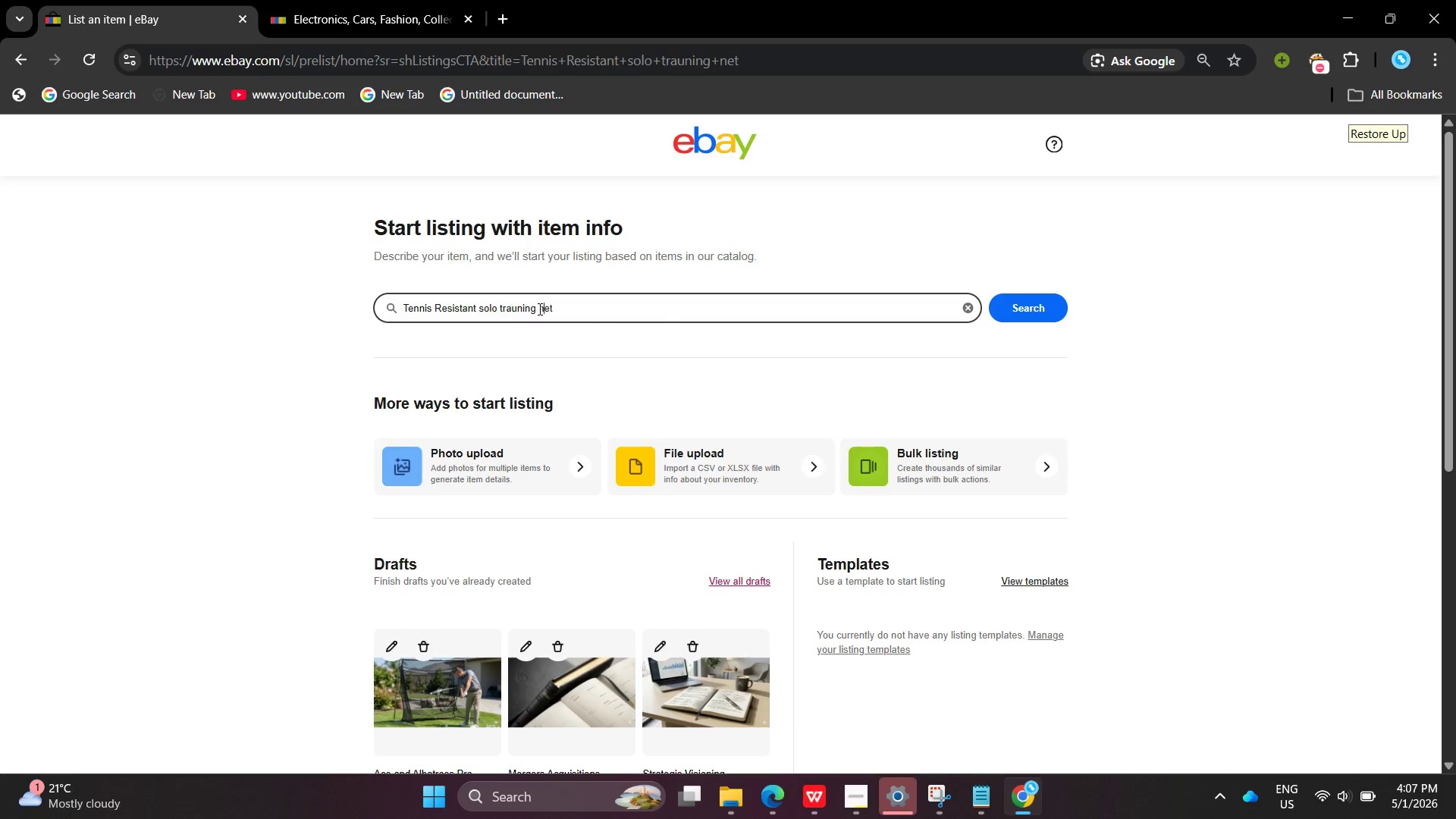 
key(N)
 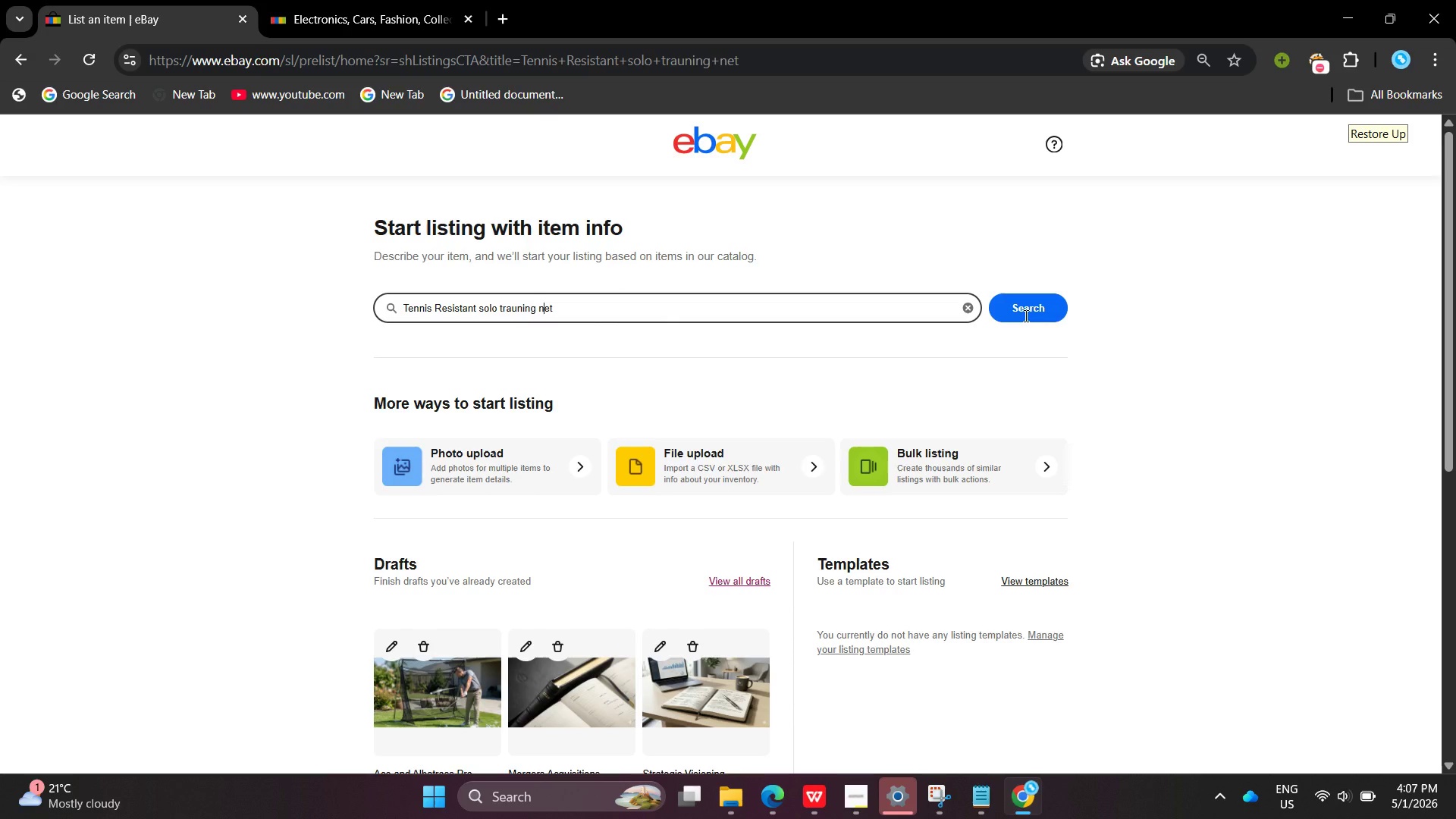 
left_click([1025, 315])
 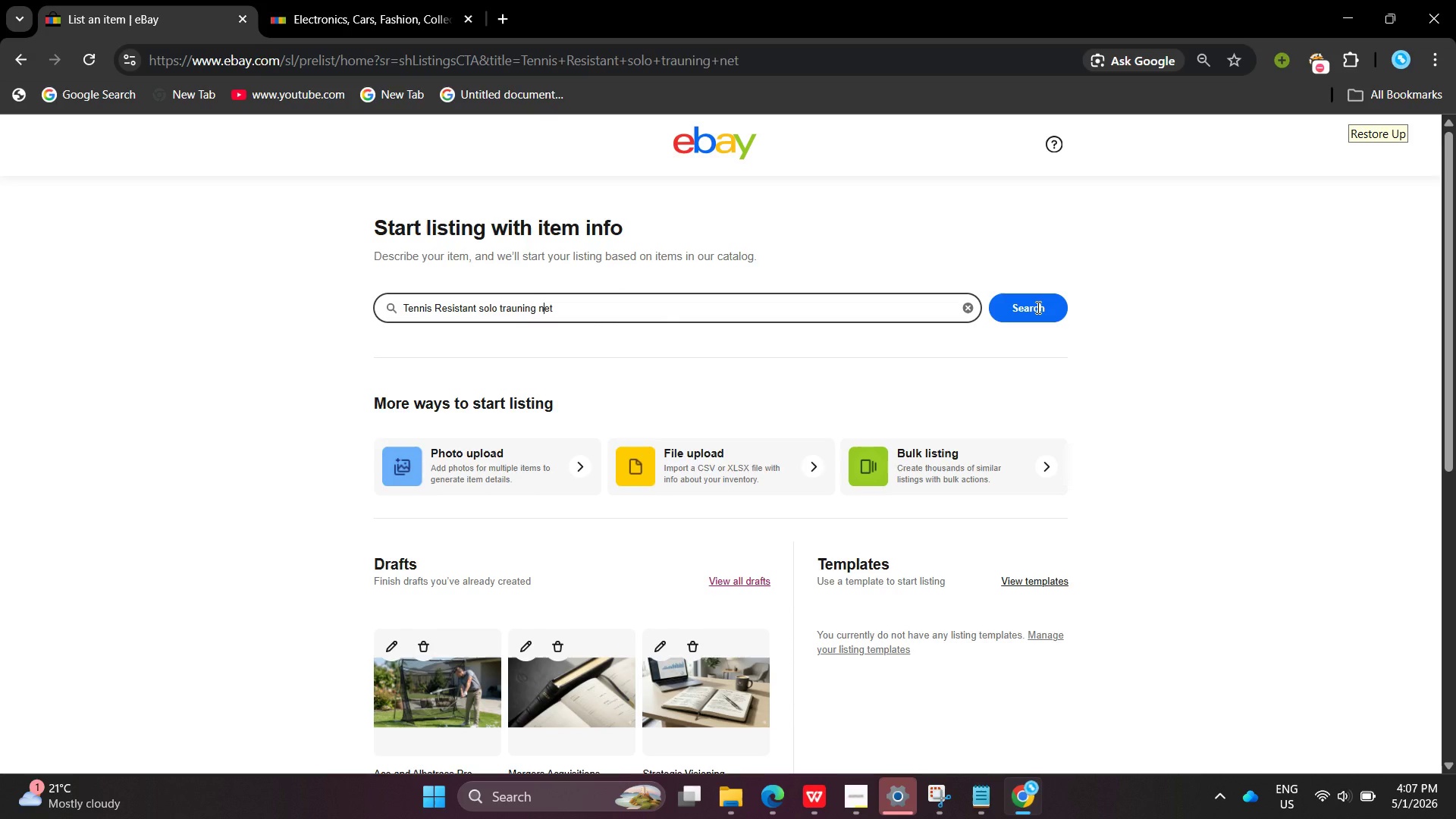 
left_click([1037, 307])
 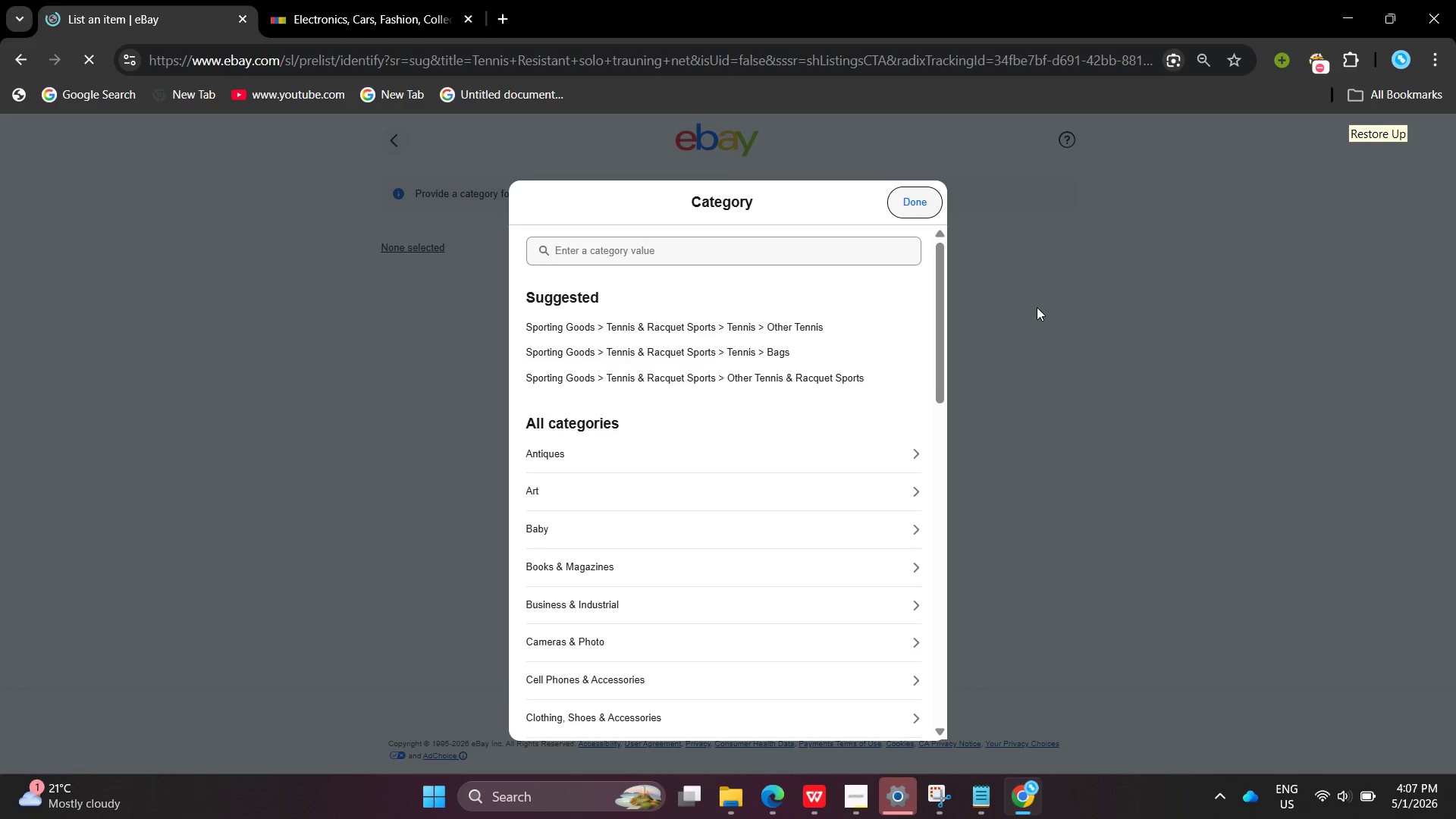 
wait(11.14)
 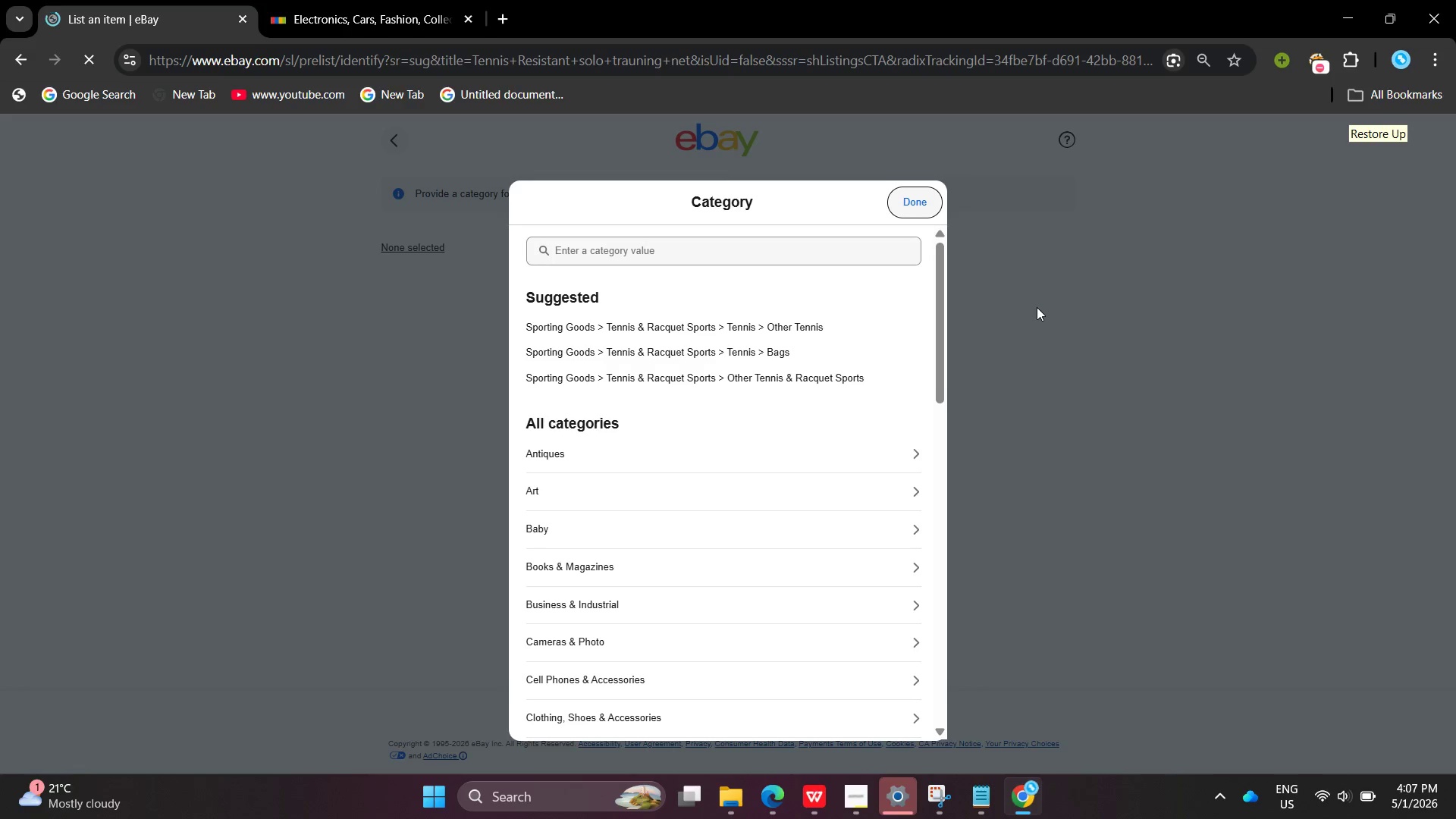 
left_click([720, 330])
 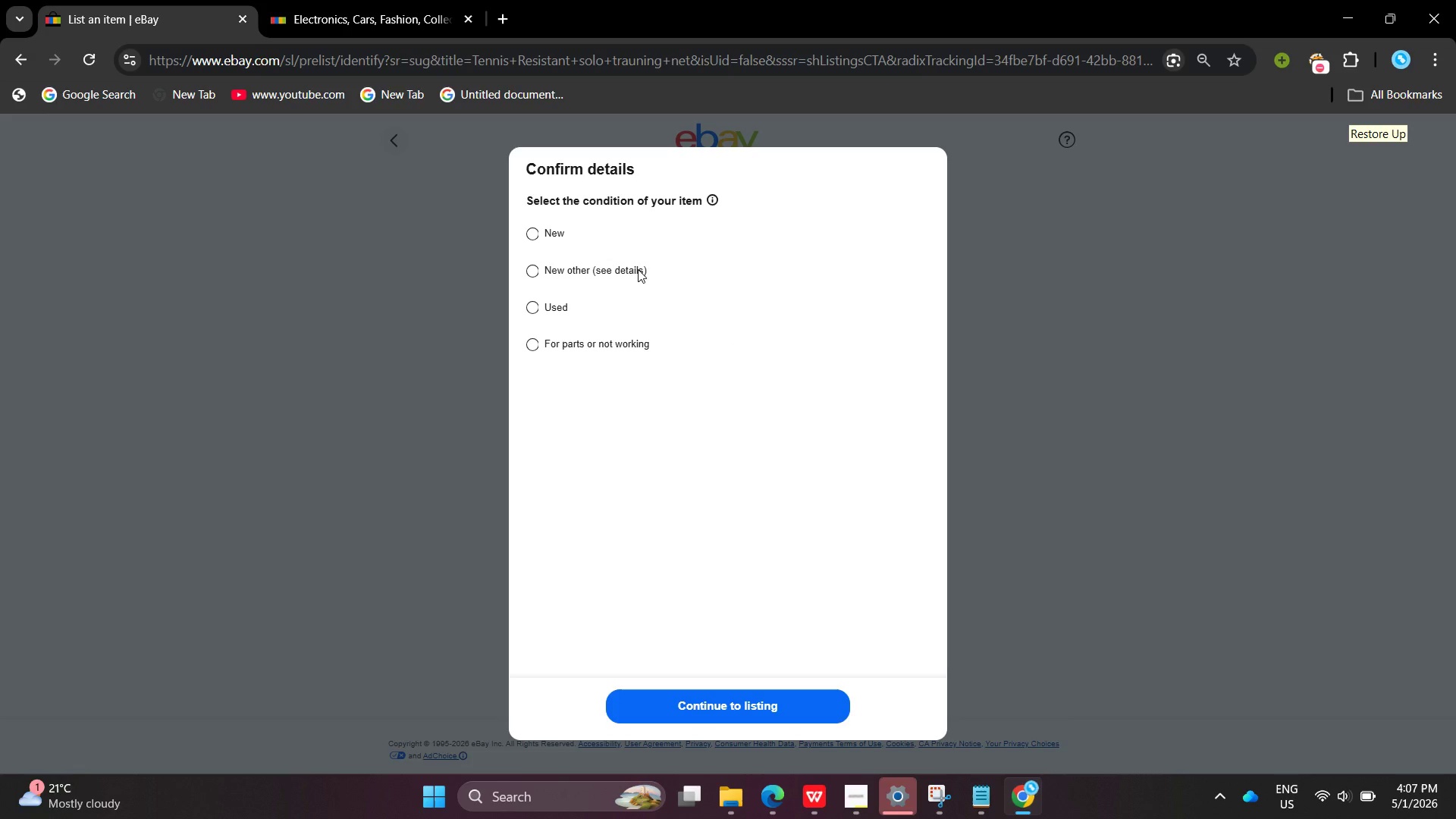 
left_click([536, 235])
 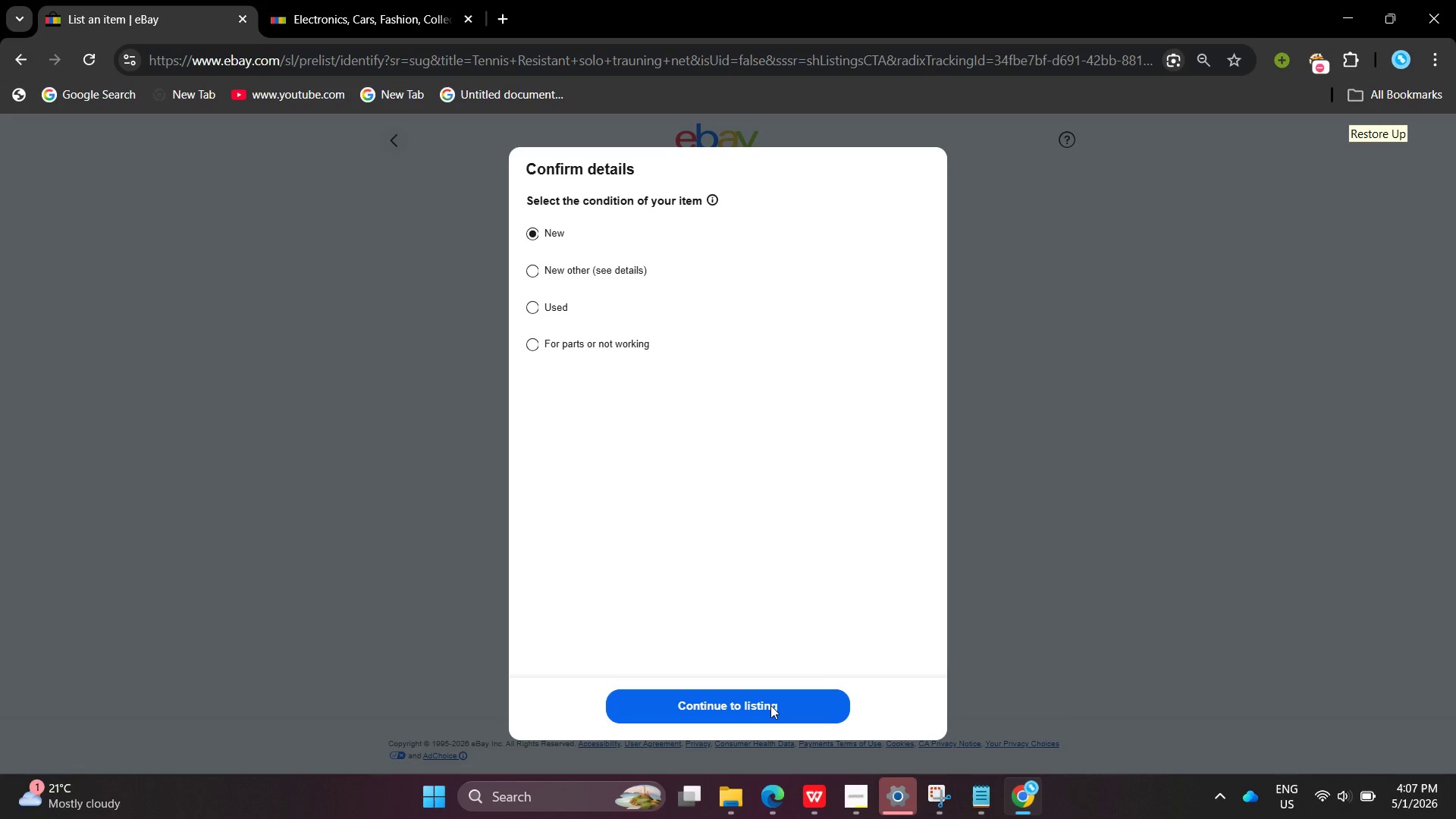 
left_click([770, 705])
 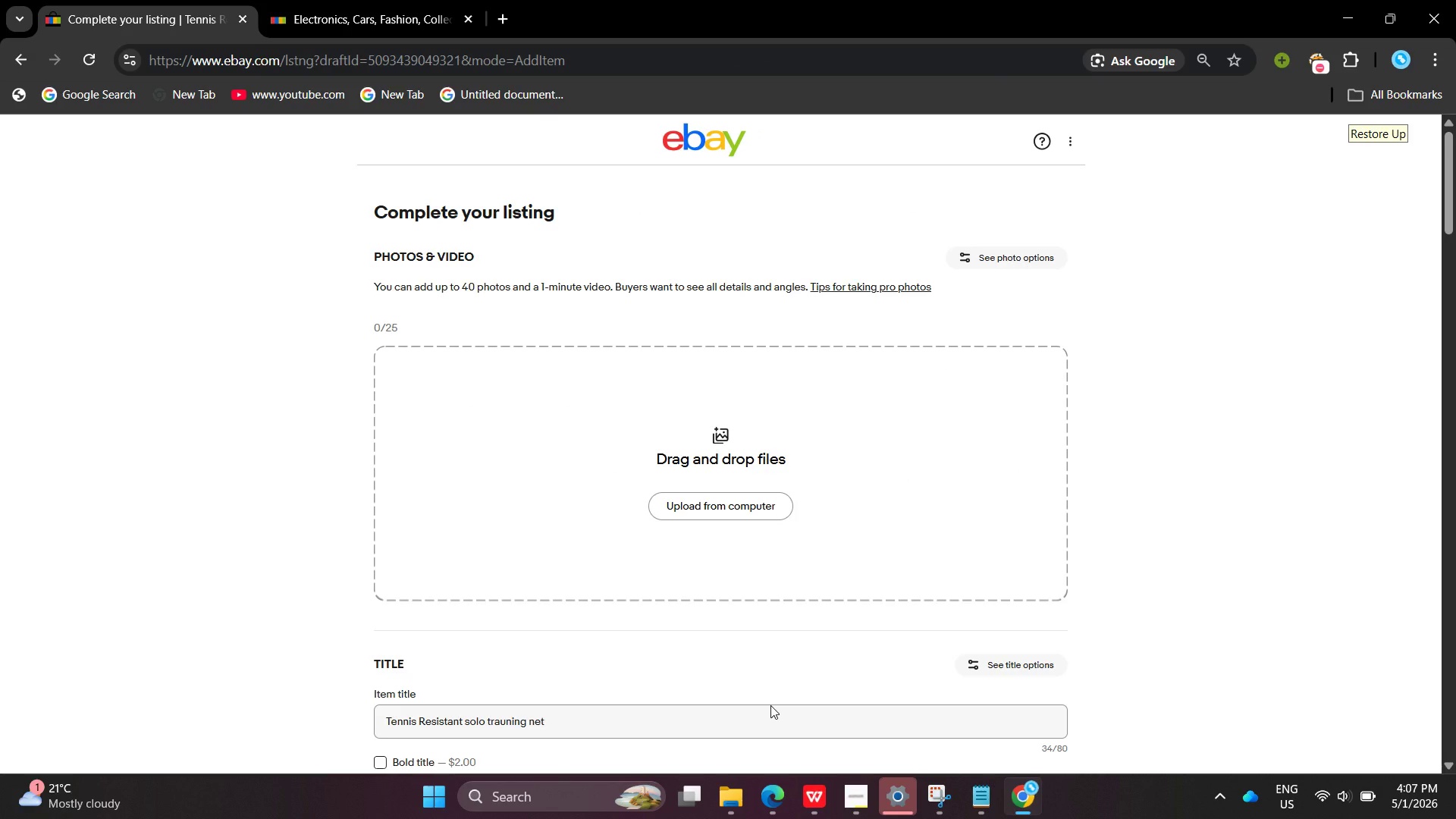 
wait(12.66)
 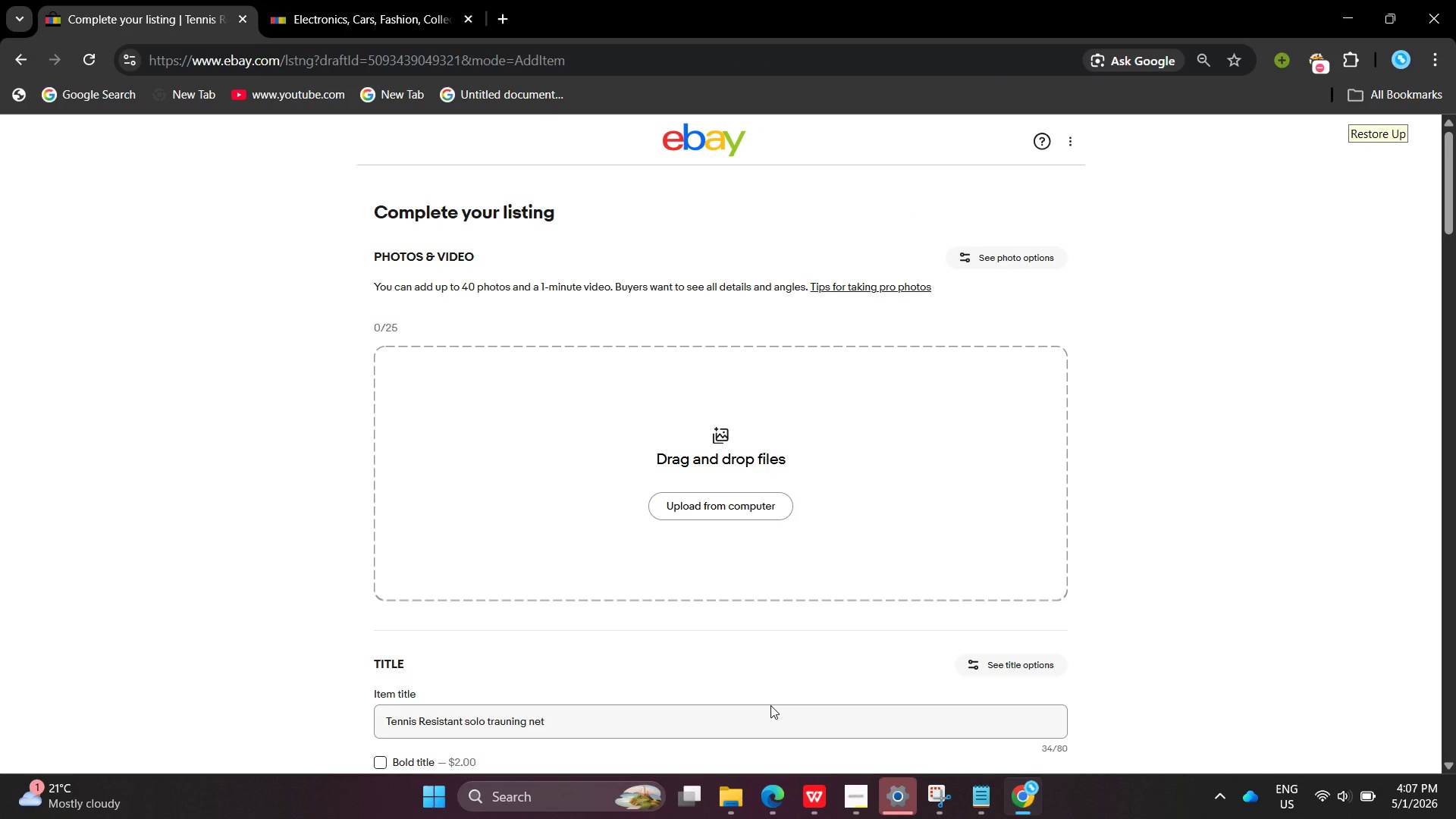 
left_click([670, 500])
 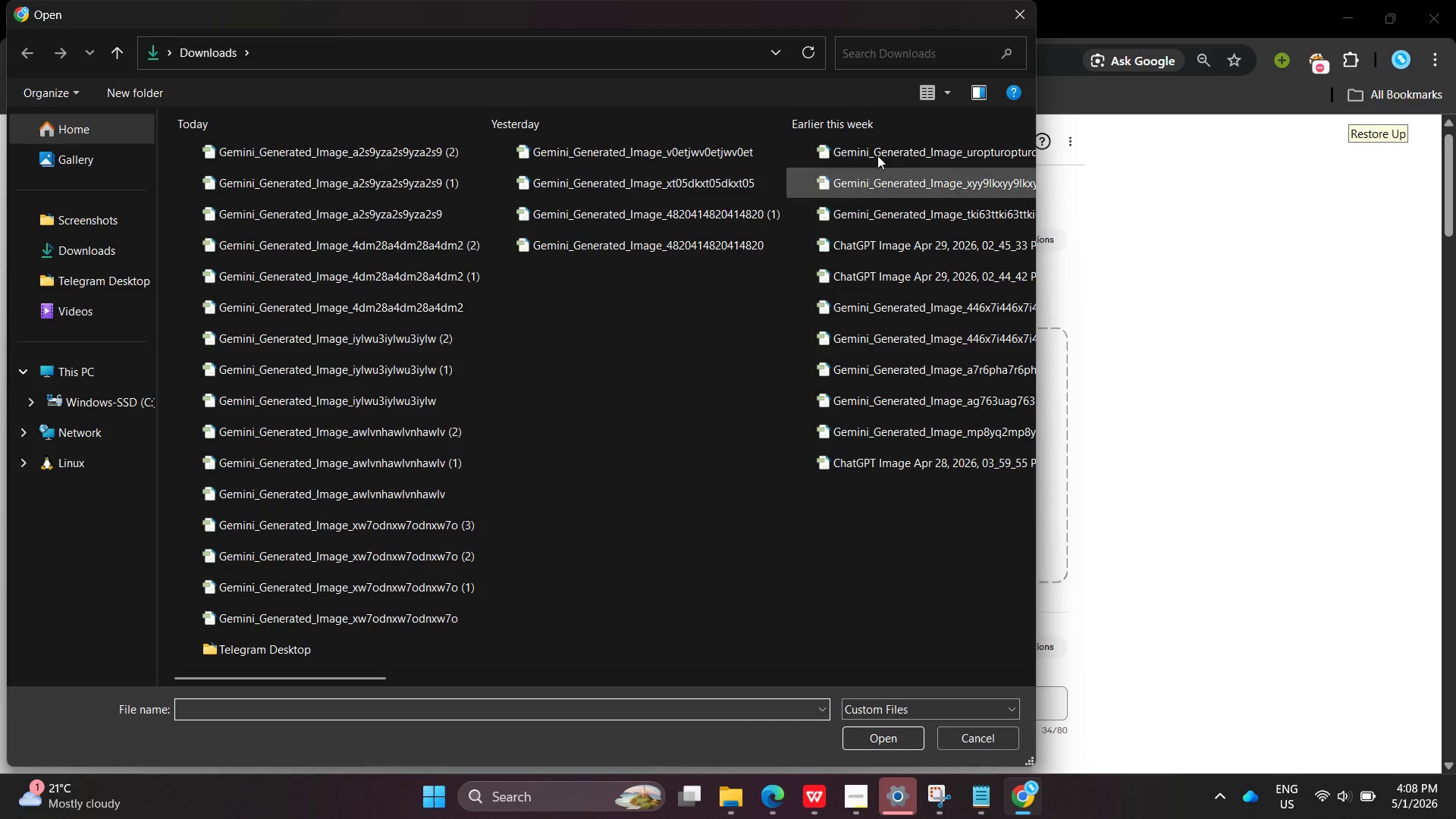 
wait(5.73)
 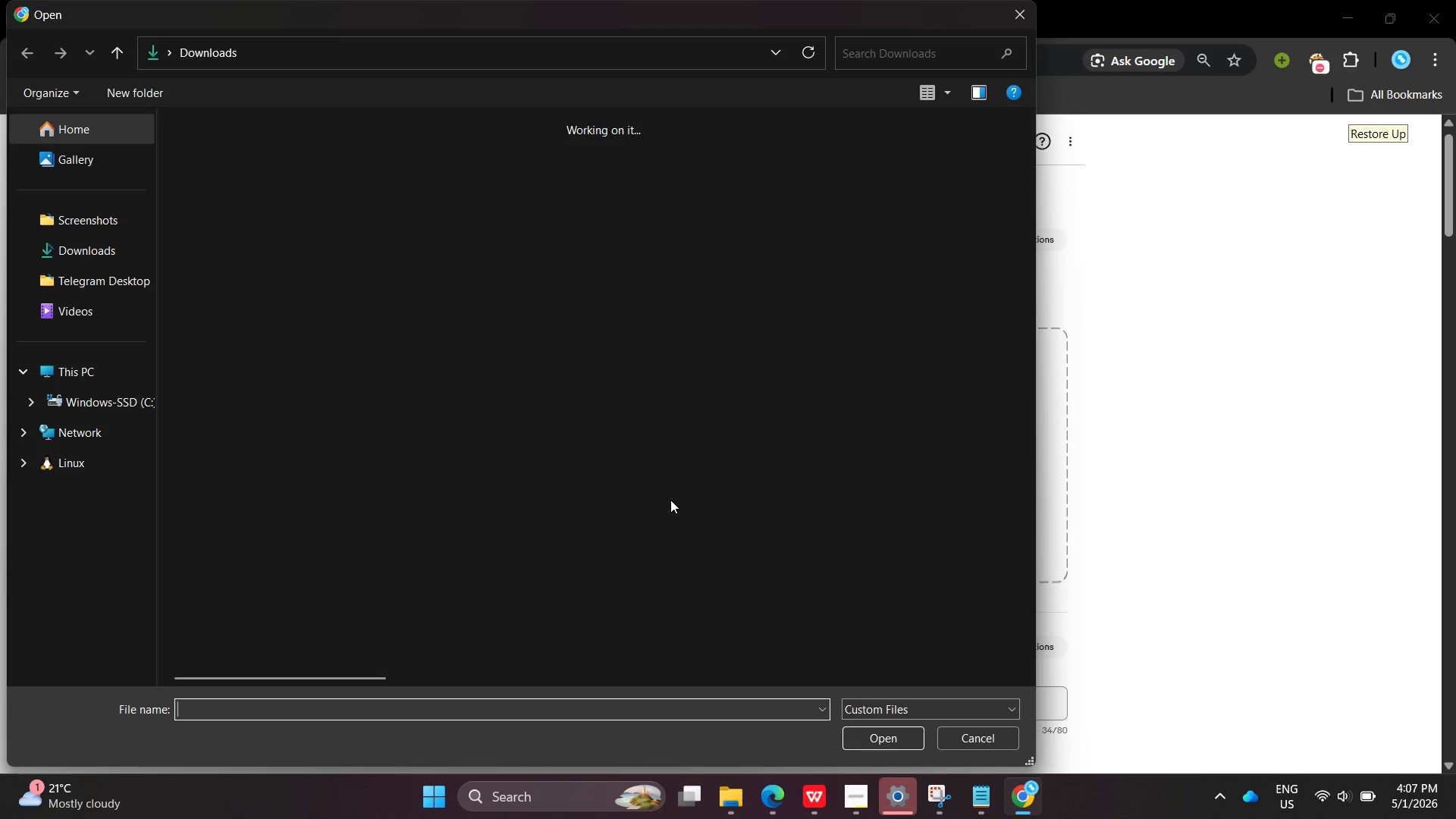 
left_click_drag(start_coordinate=[1041, 115], to_coordinate=[1364, 143])
 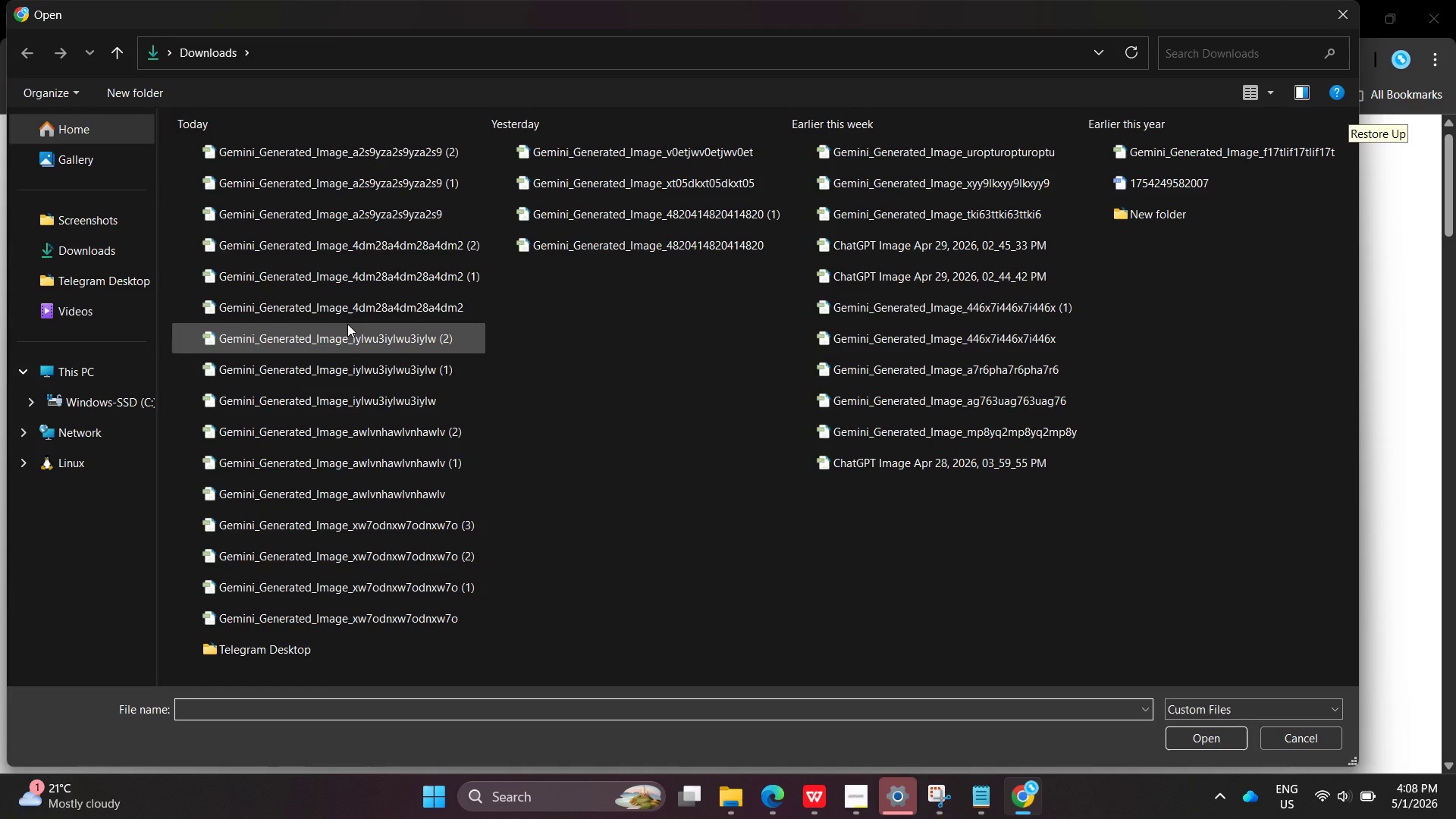 
scroll: coordinate [347, 324], scroll_direction: down, amount: 2.0
 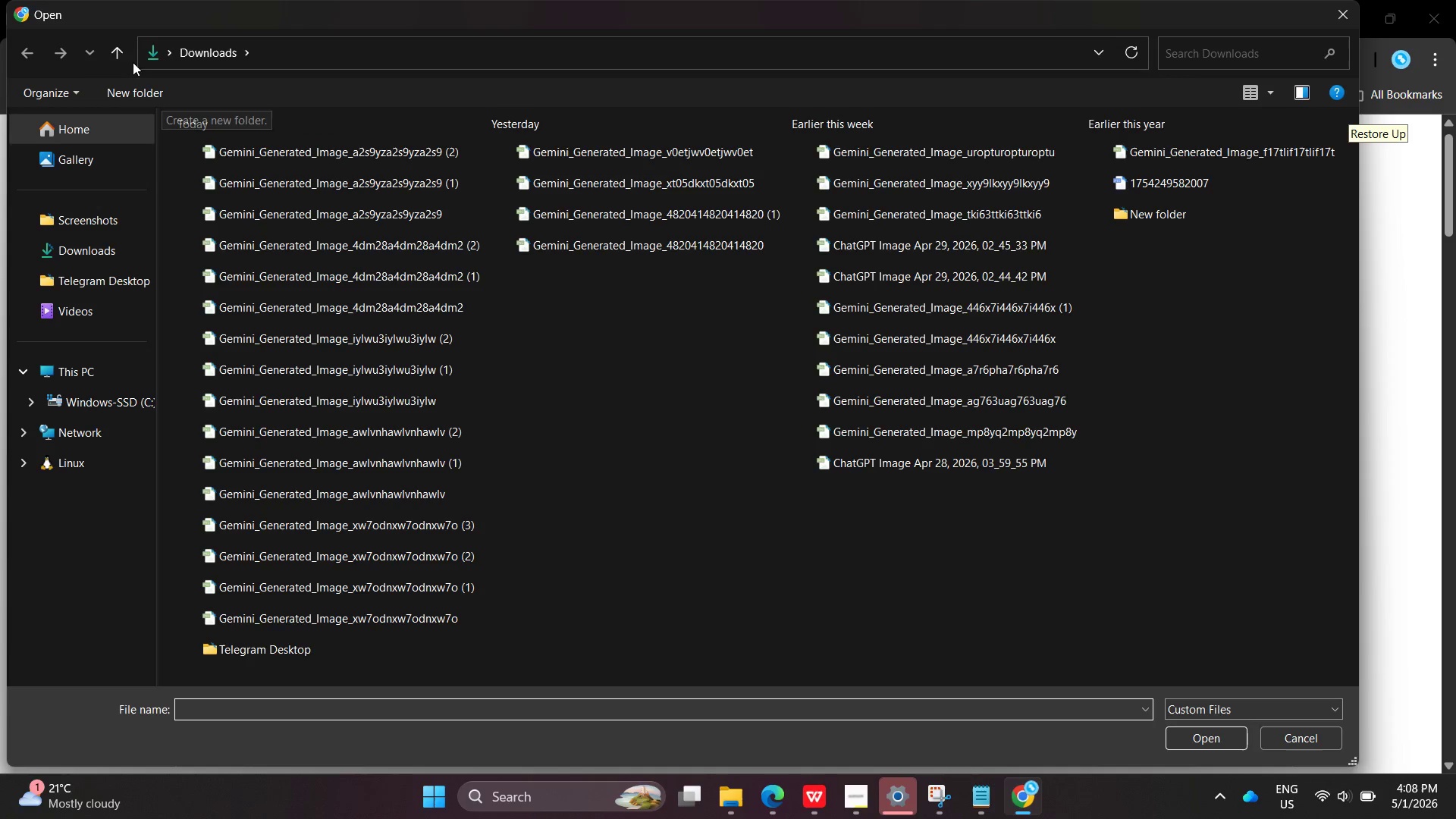 
left_click([96, 52])
 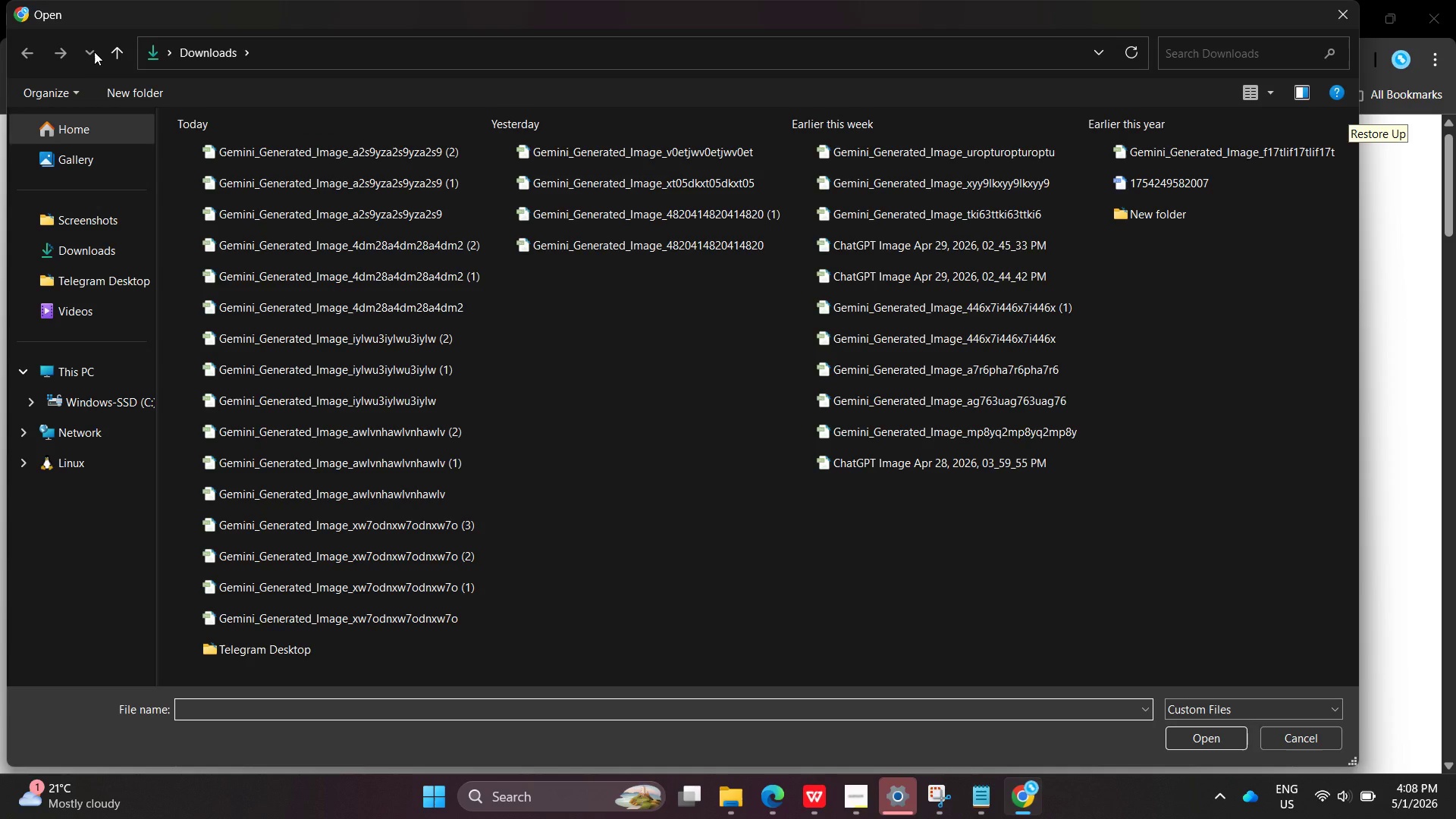 
left_click([94, 52])
 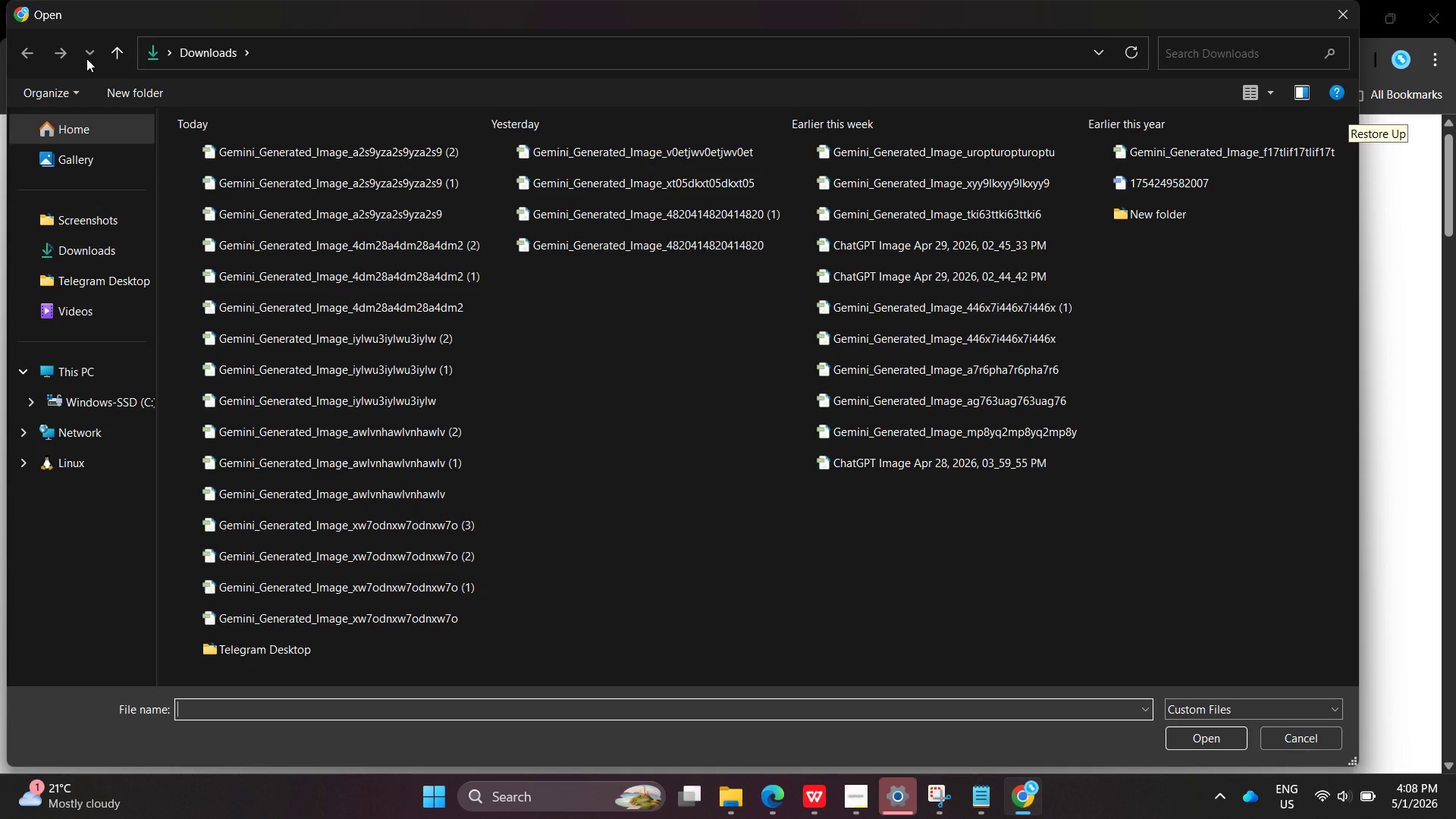 
left_click([86, 58])
 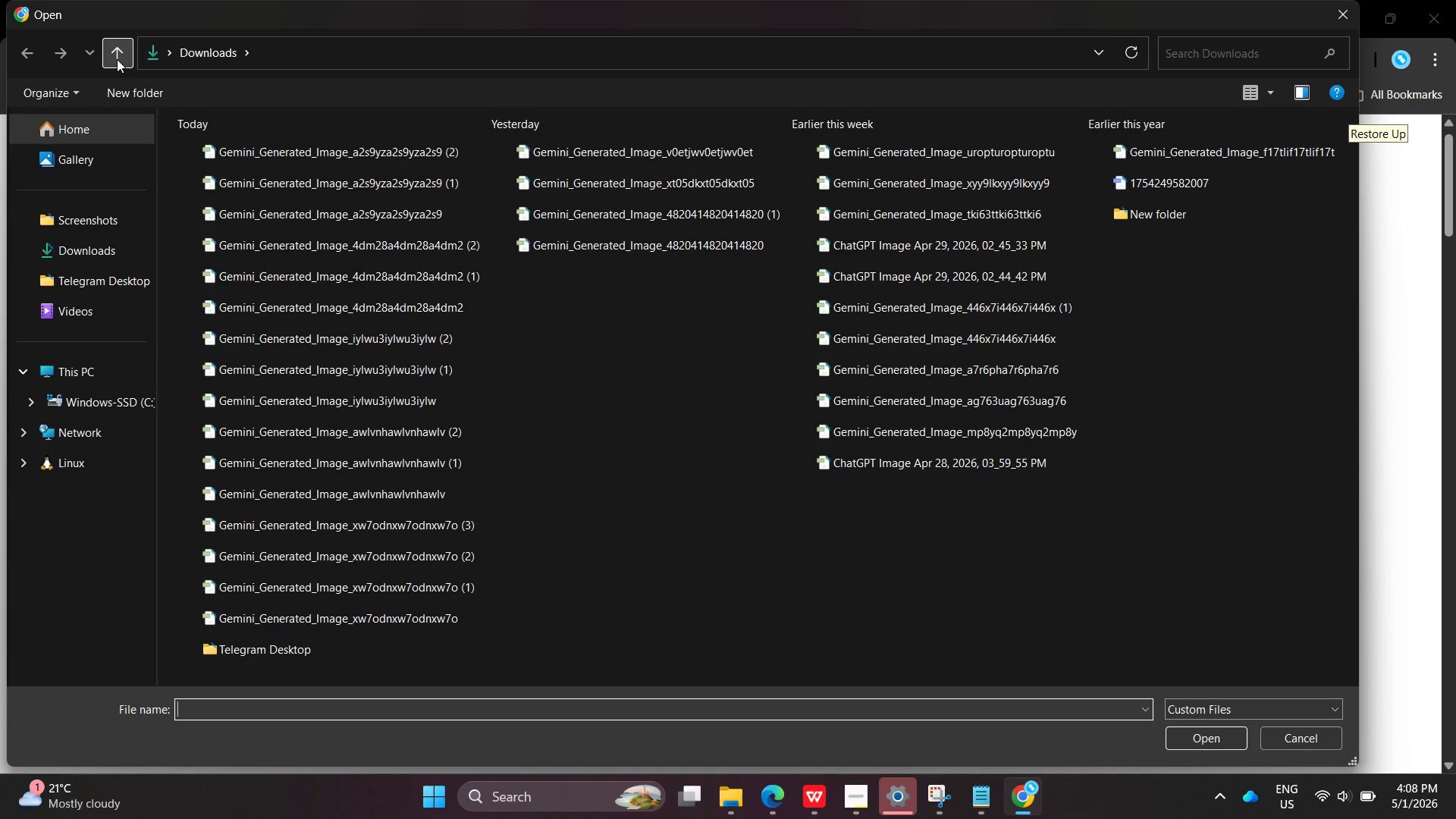 
left_click([117, 59])
 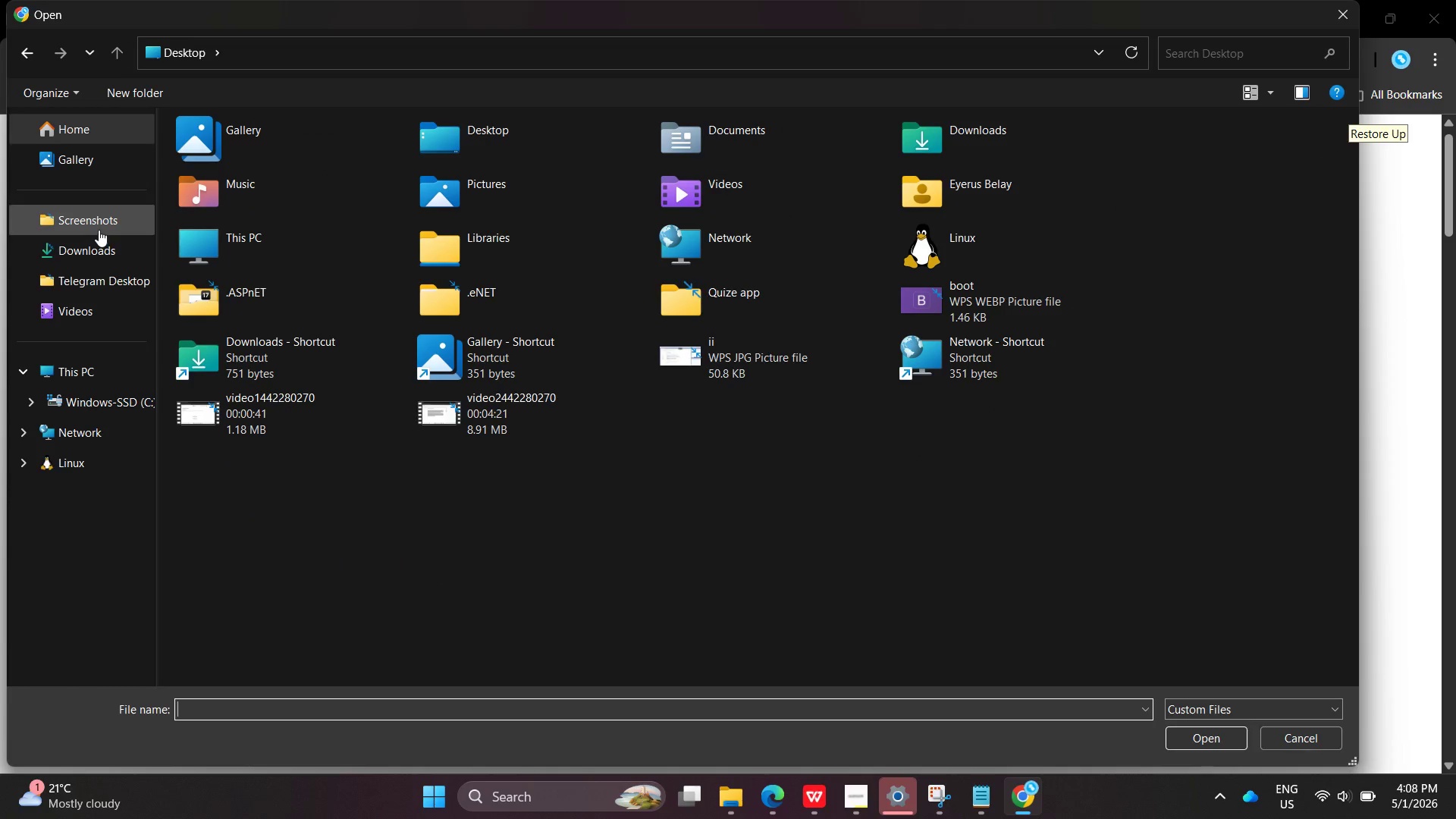 
double_click([101, 253])
 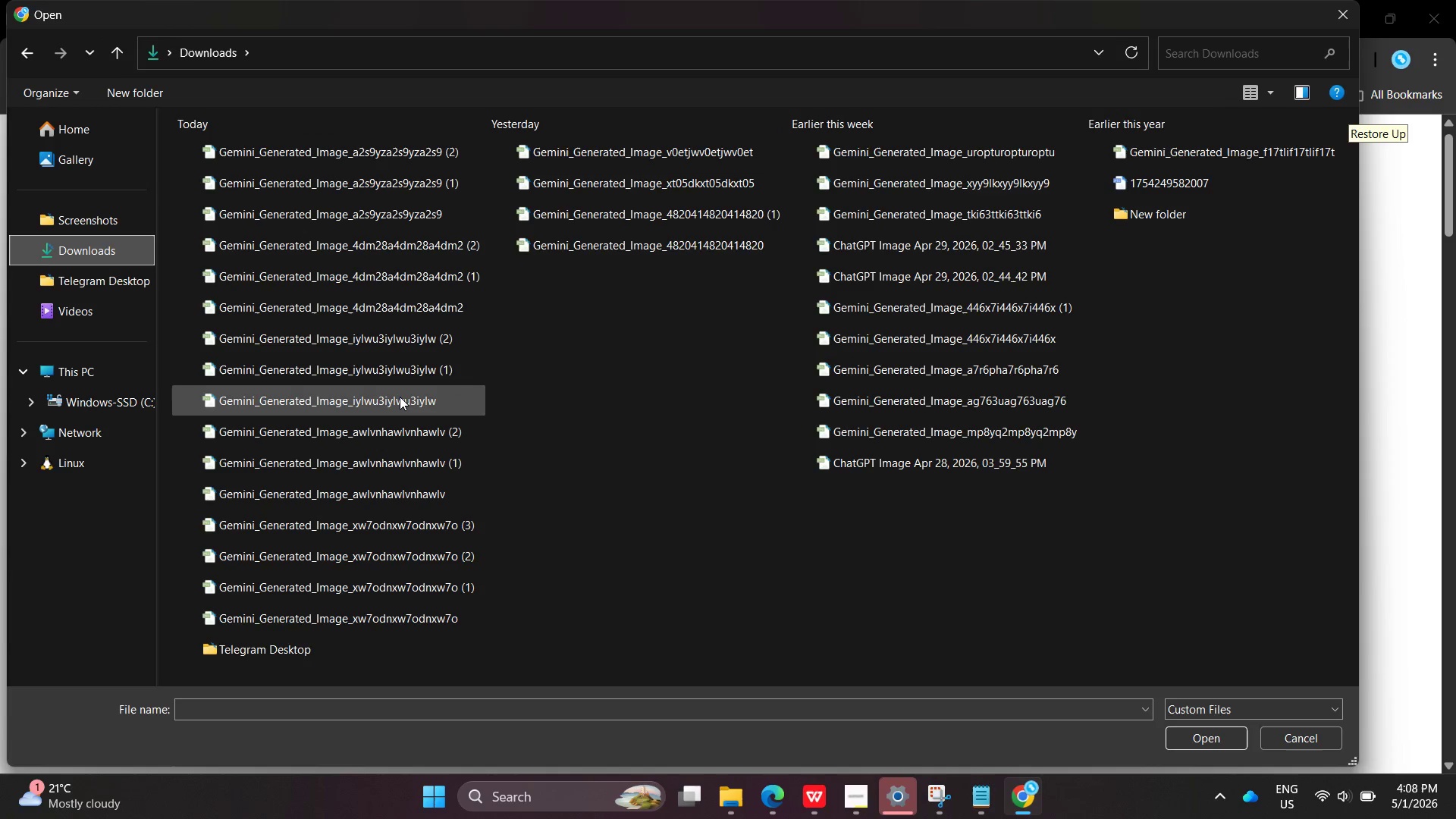 
scroll: coordinate [400, 397], scroll_direction: down, amount: 5.0
 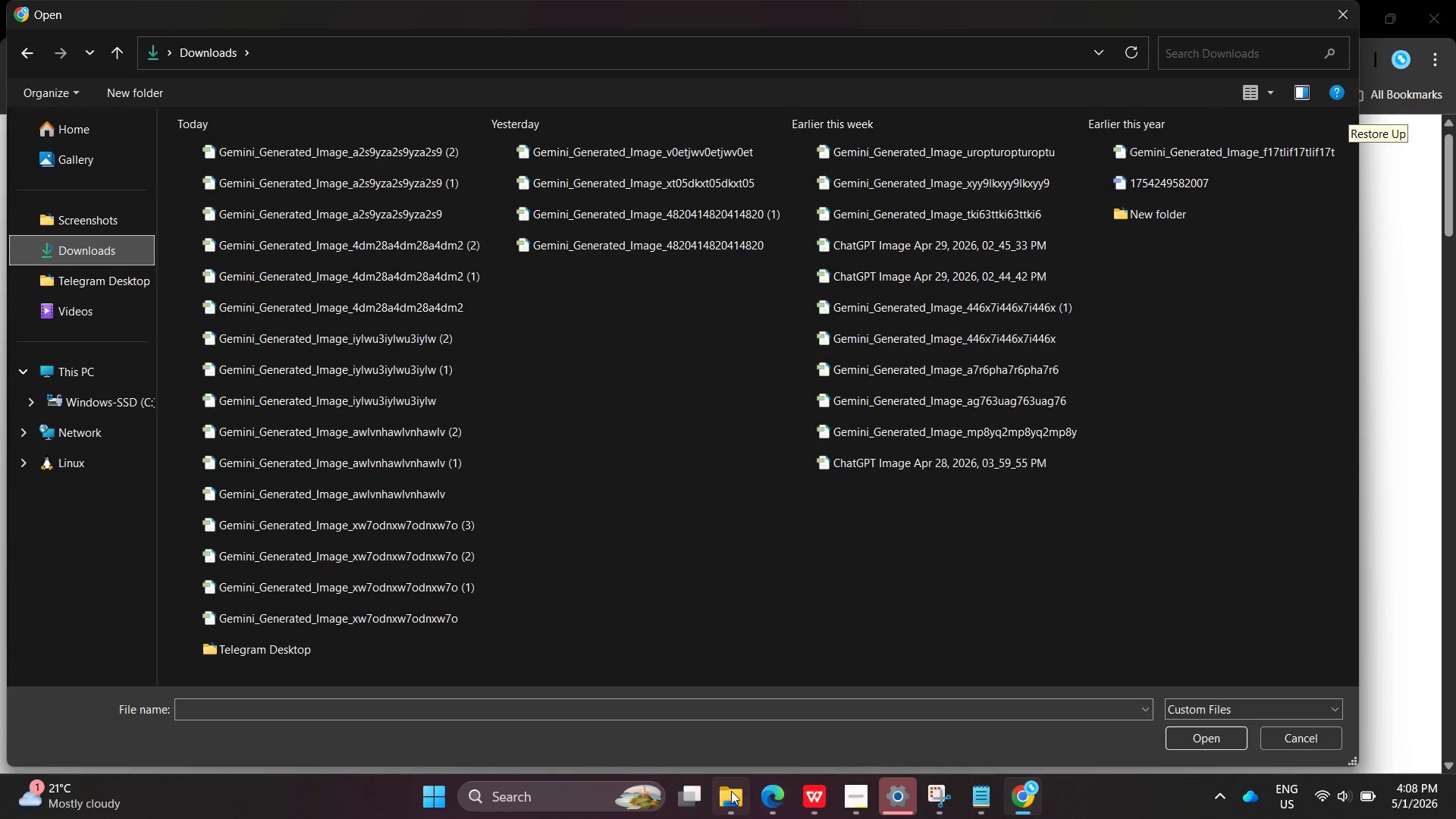 
left_click([731, 791])
 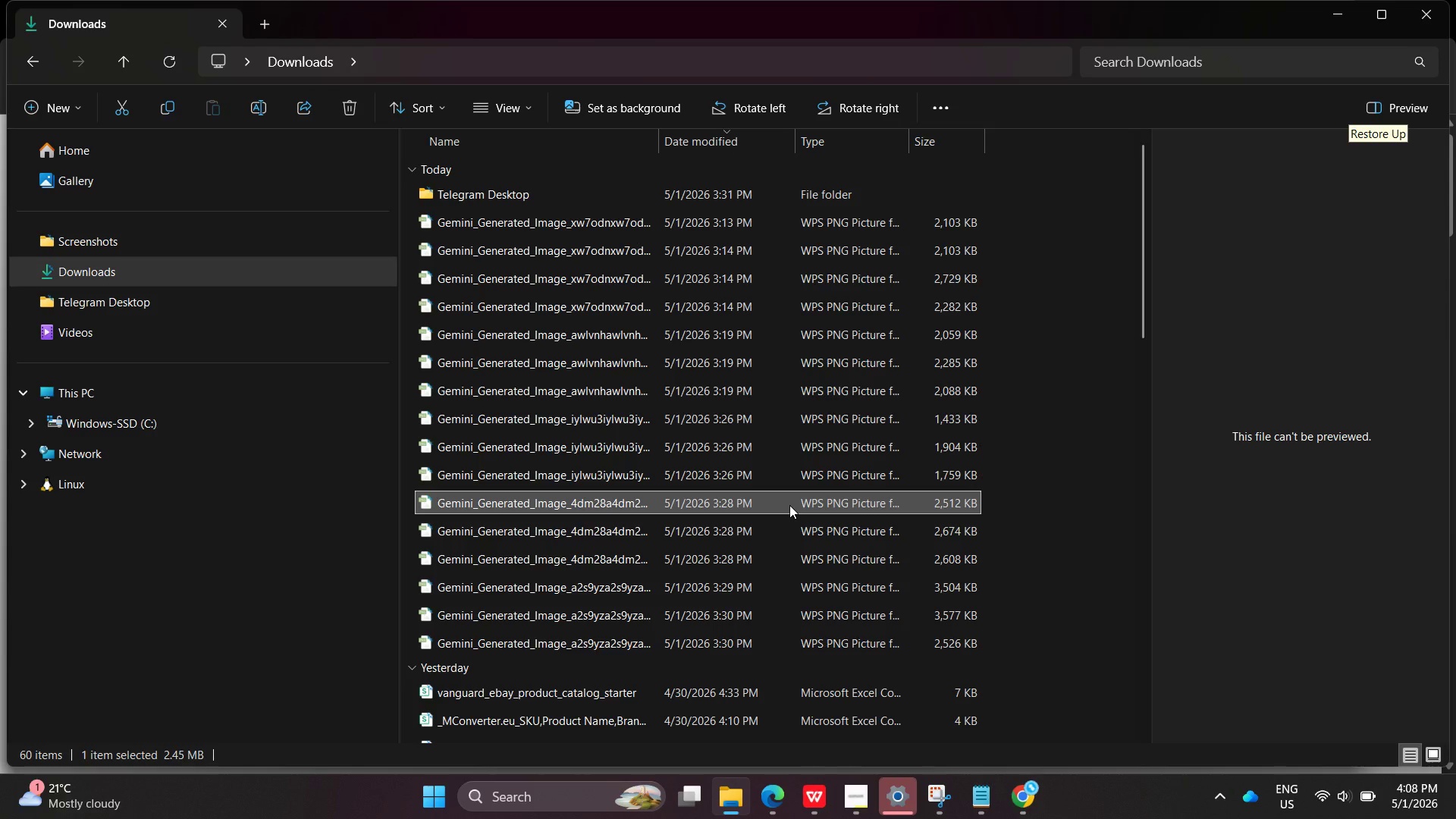 
wait(6.03)
 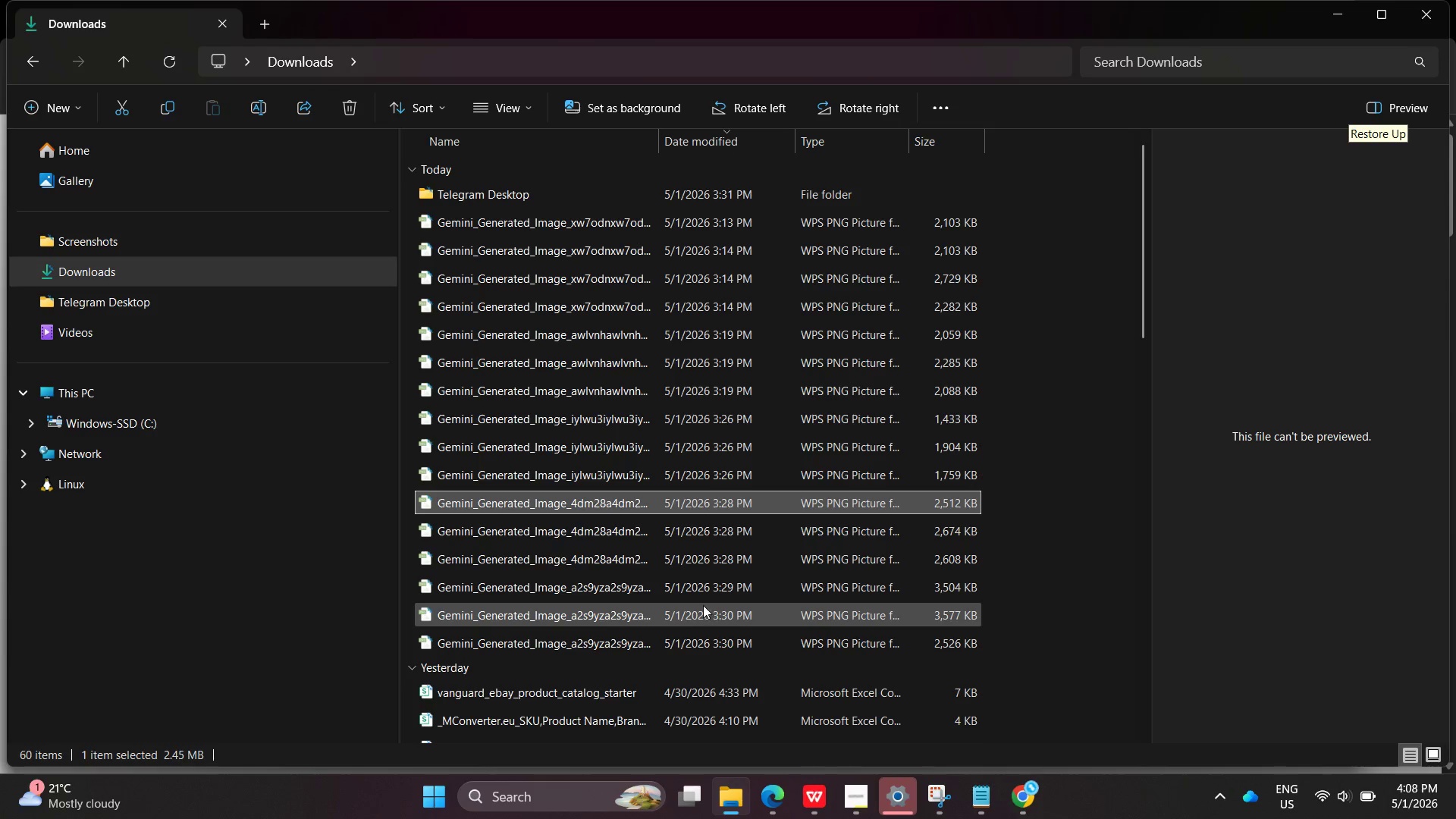 
left_click([788, 483])
 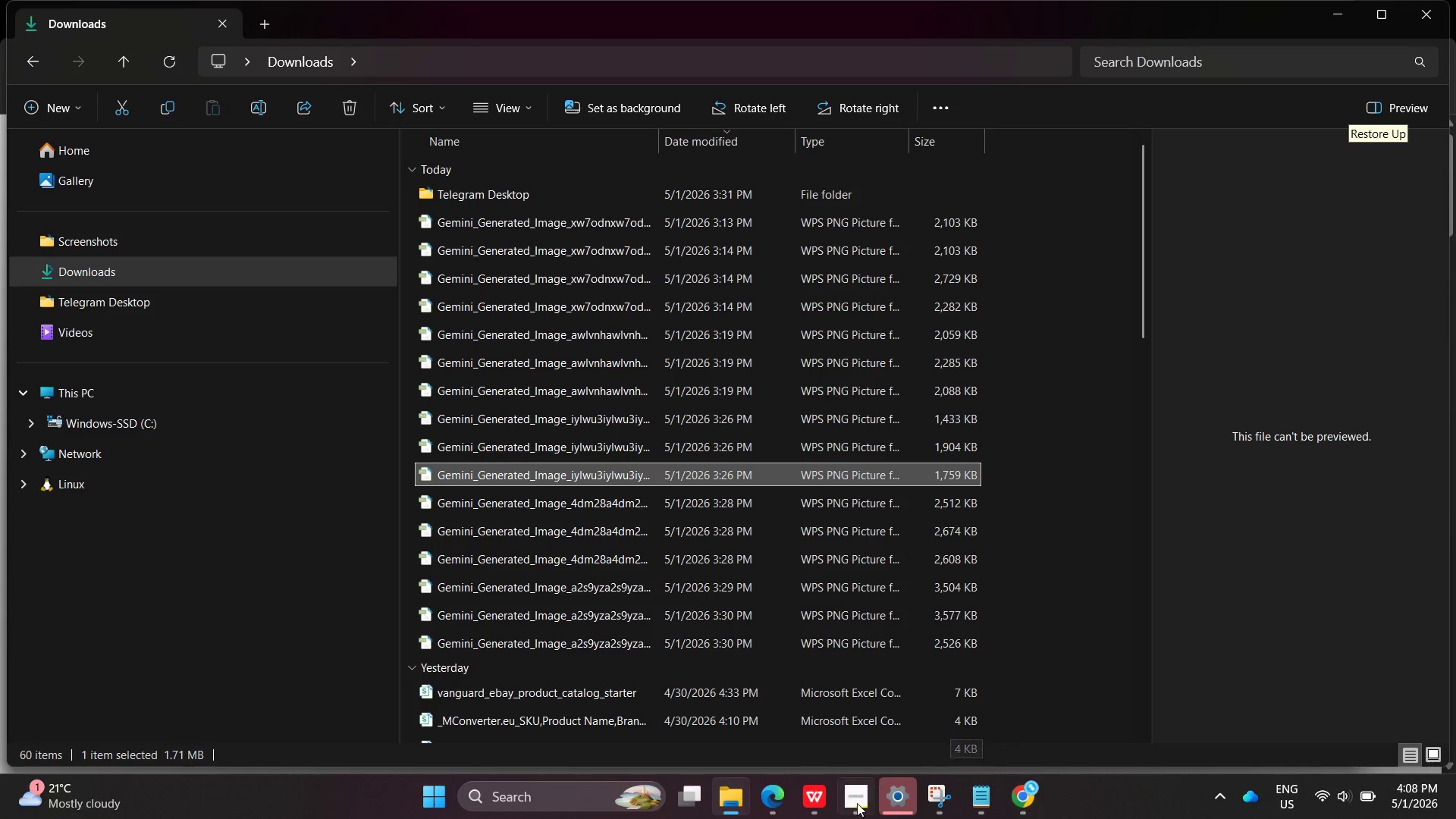 
left_click([1029, 786])
 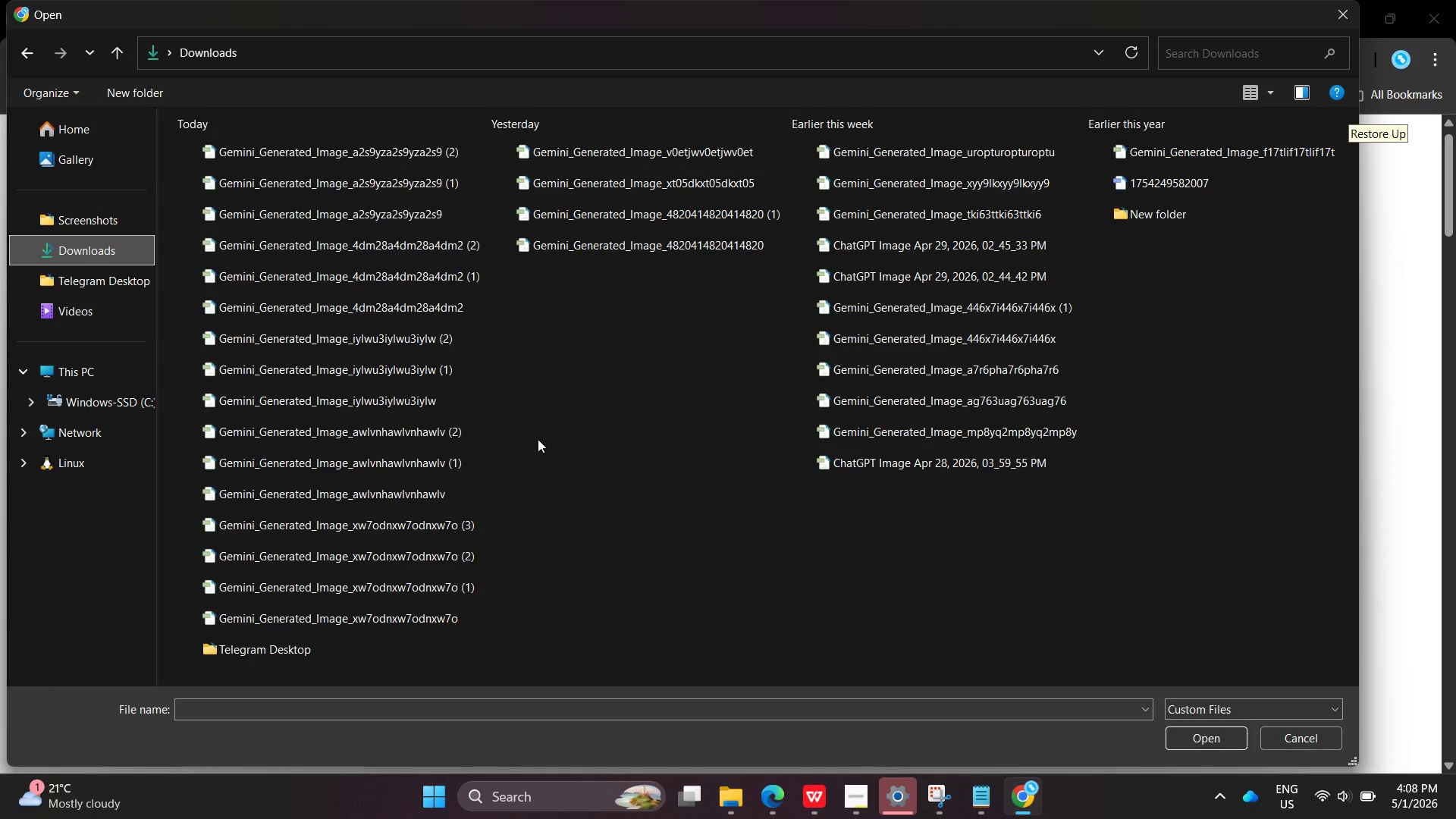 
left_click([416, 441])
 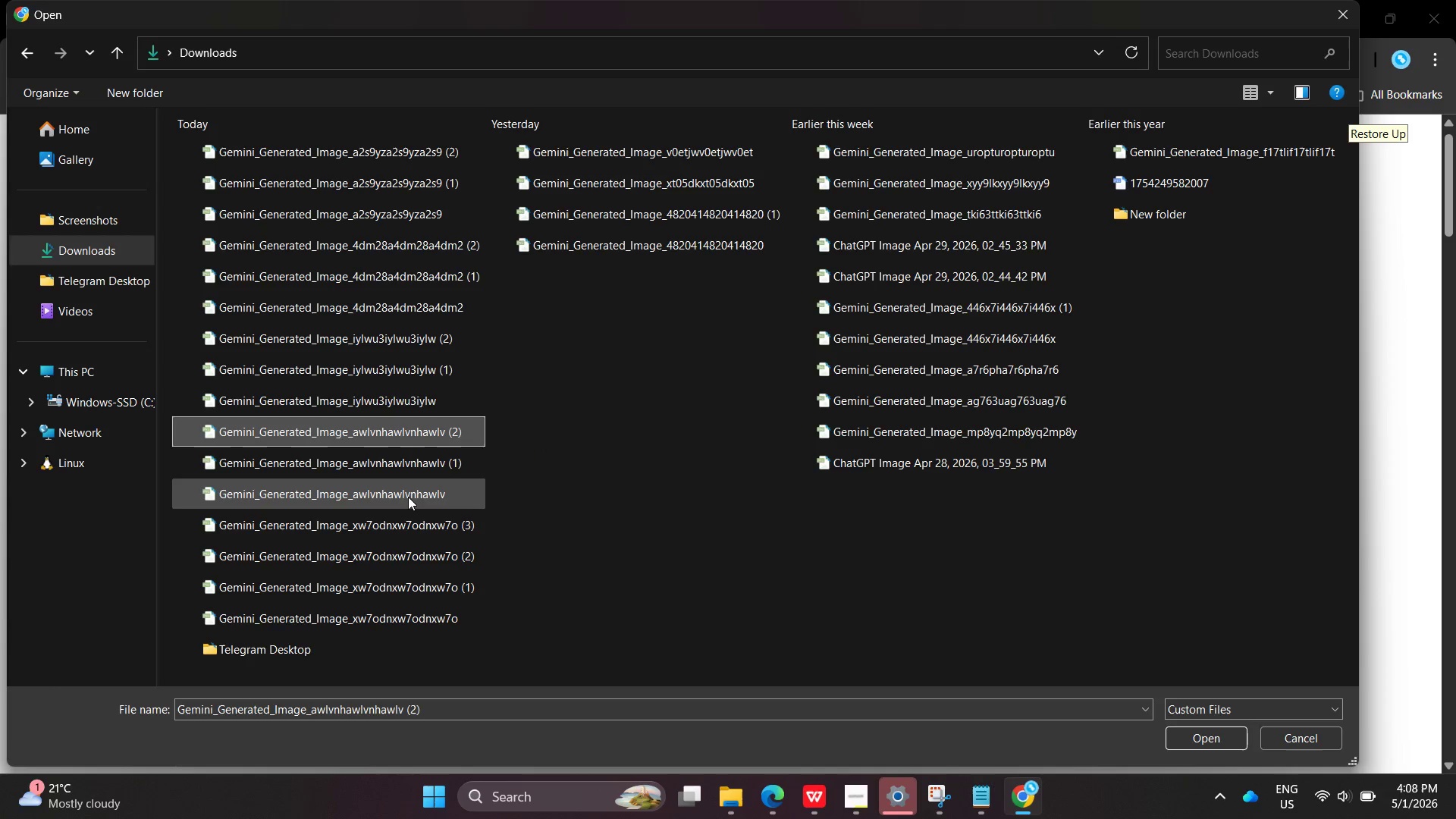 
left_click([408, 497])
 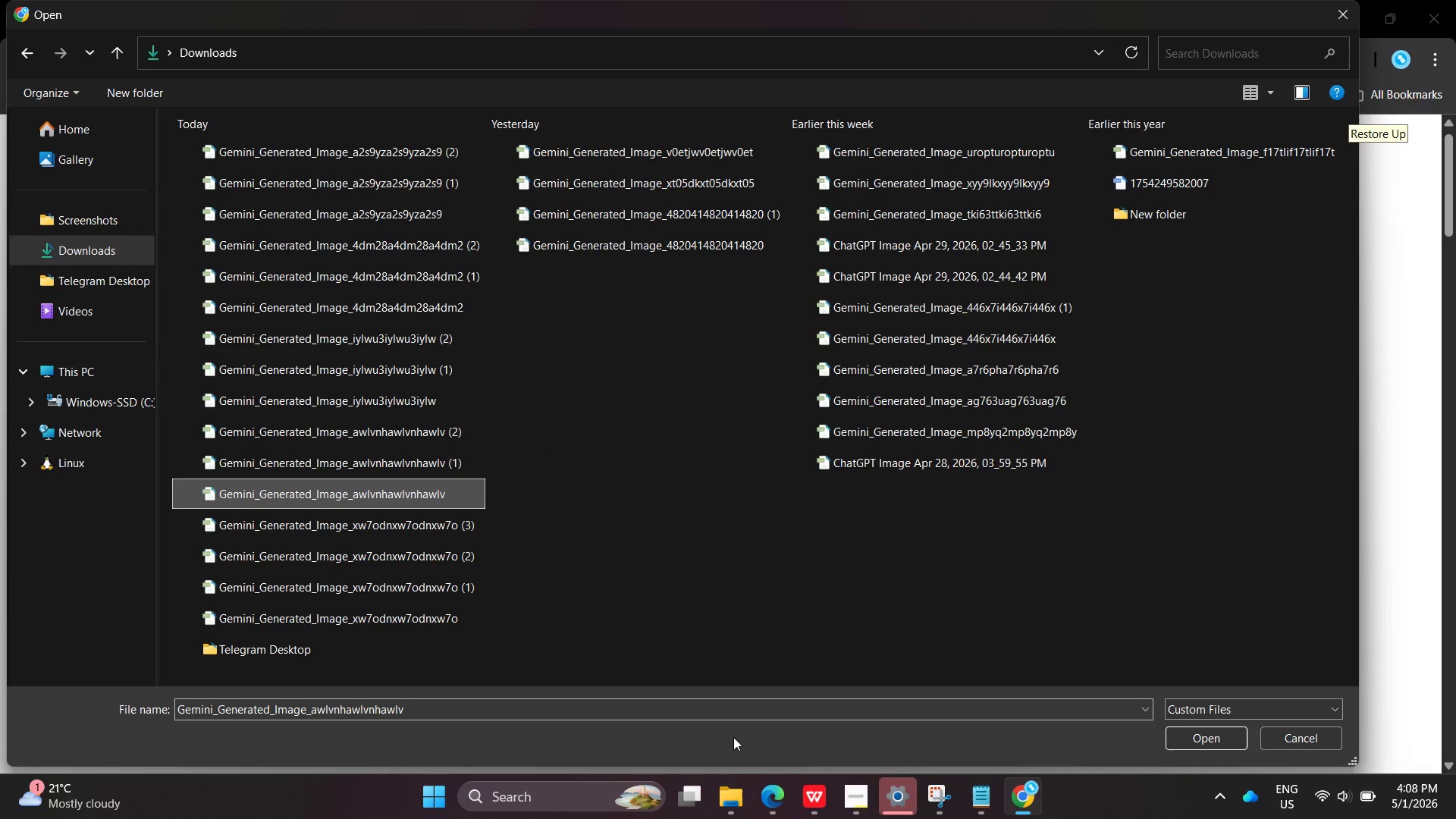 
left_click([740, 795])
 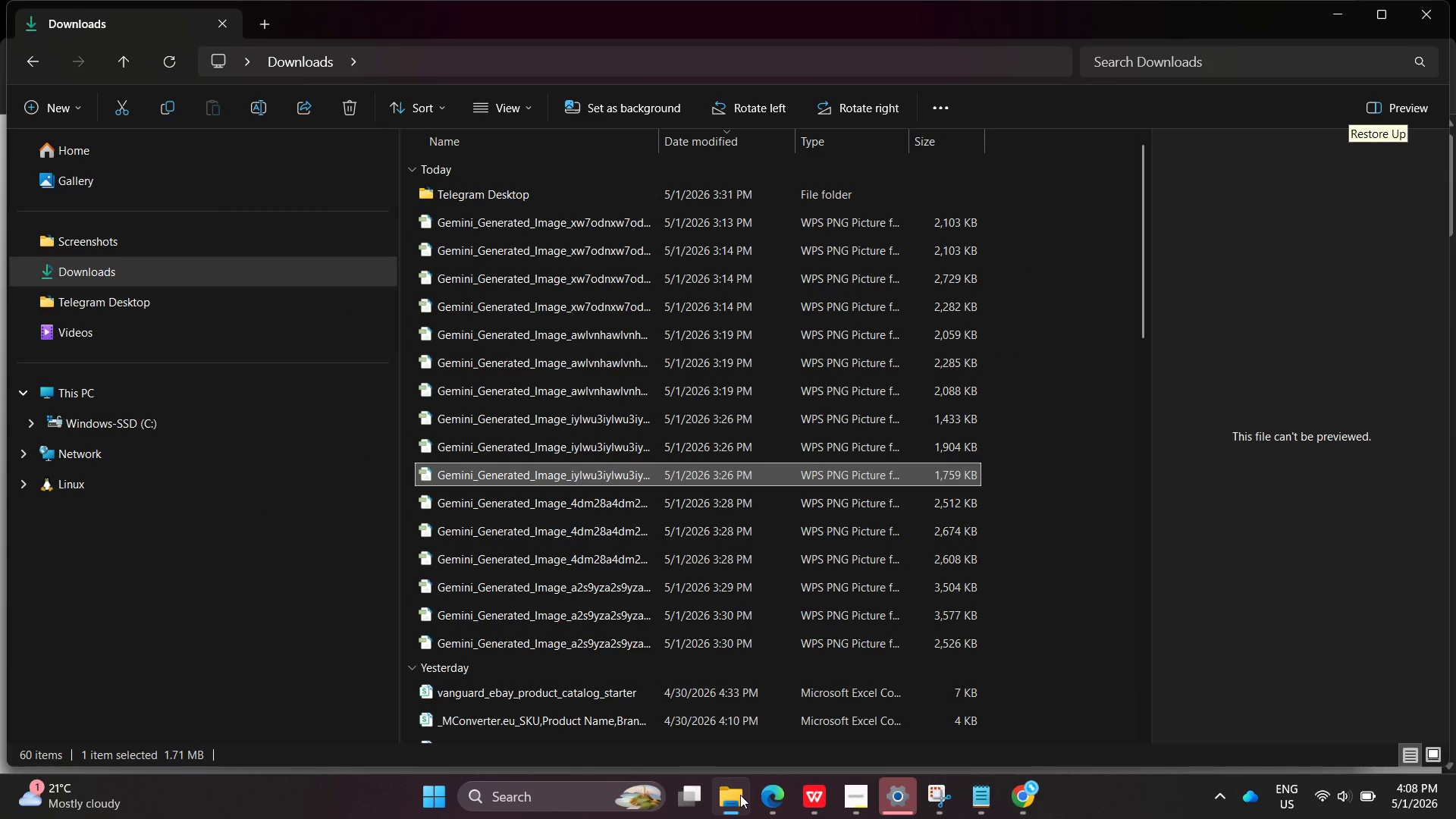 
wait(8.05)
 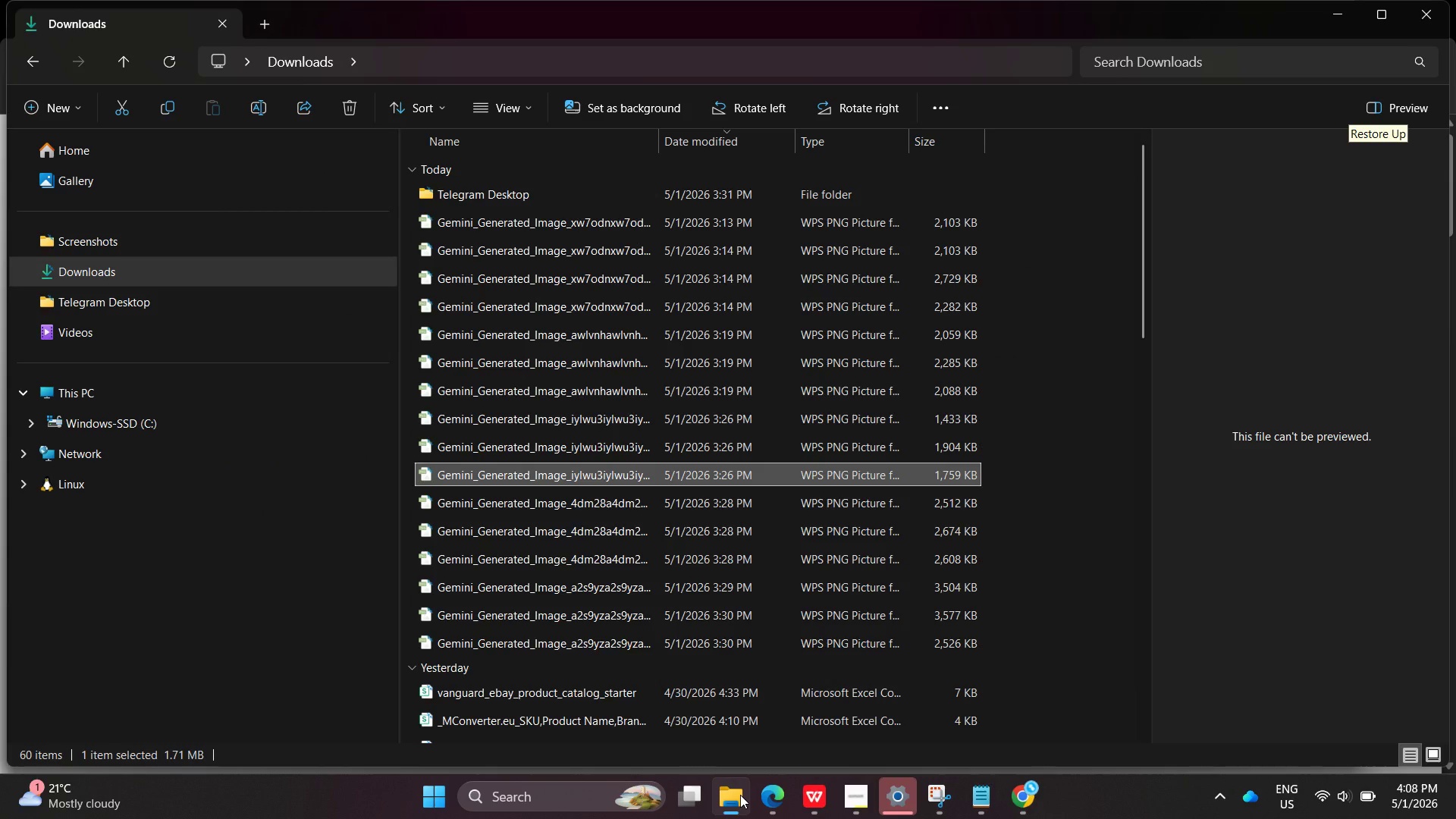 
left_click_drag(start_coordinate=[1153, 379], to_coordinate=[1436, 441])
 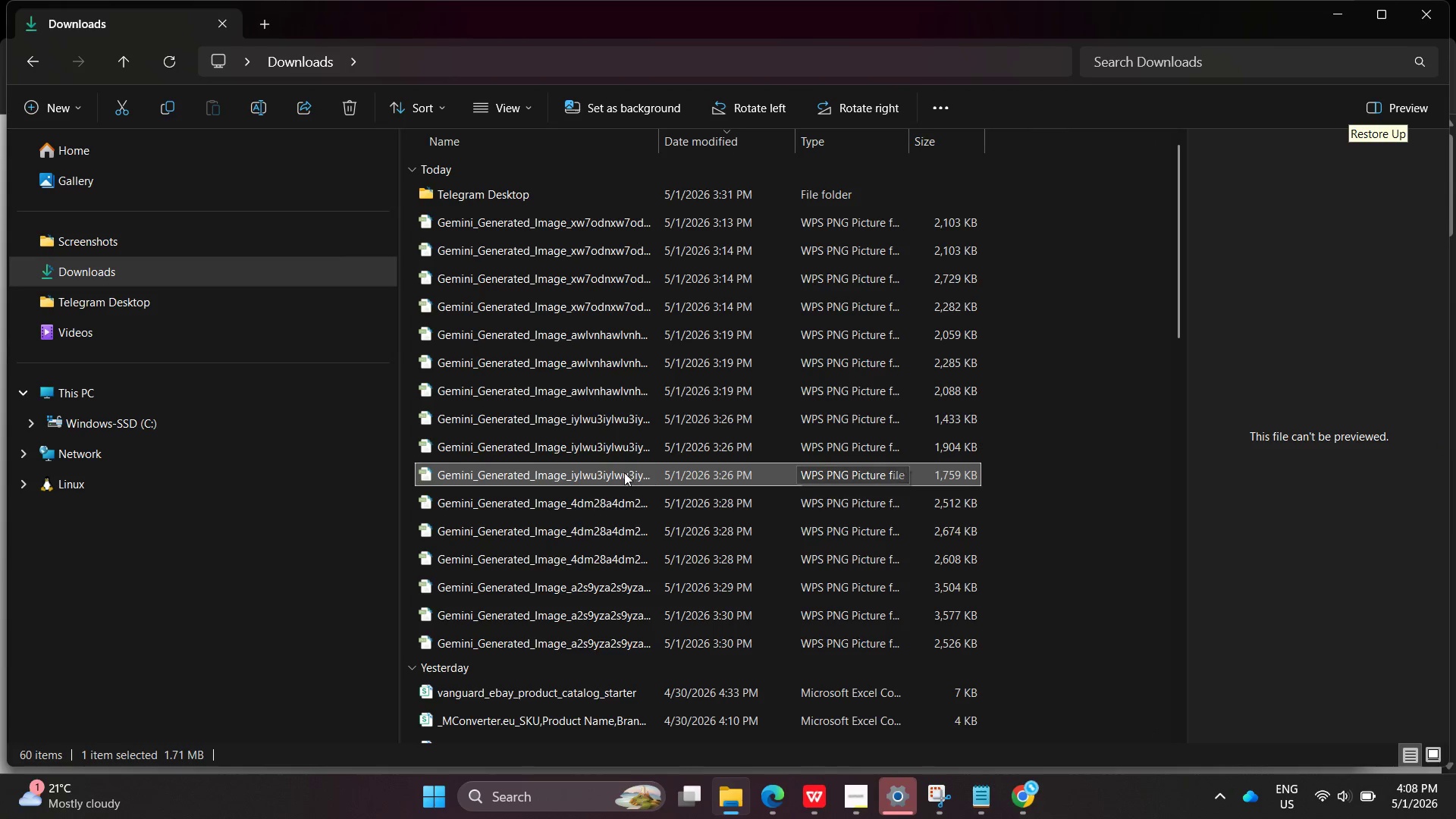 
double_click([624, 472])
 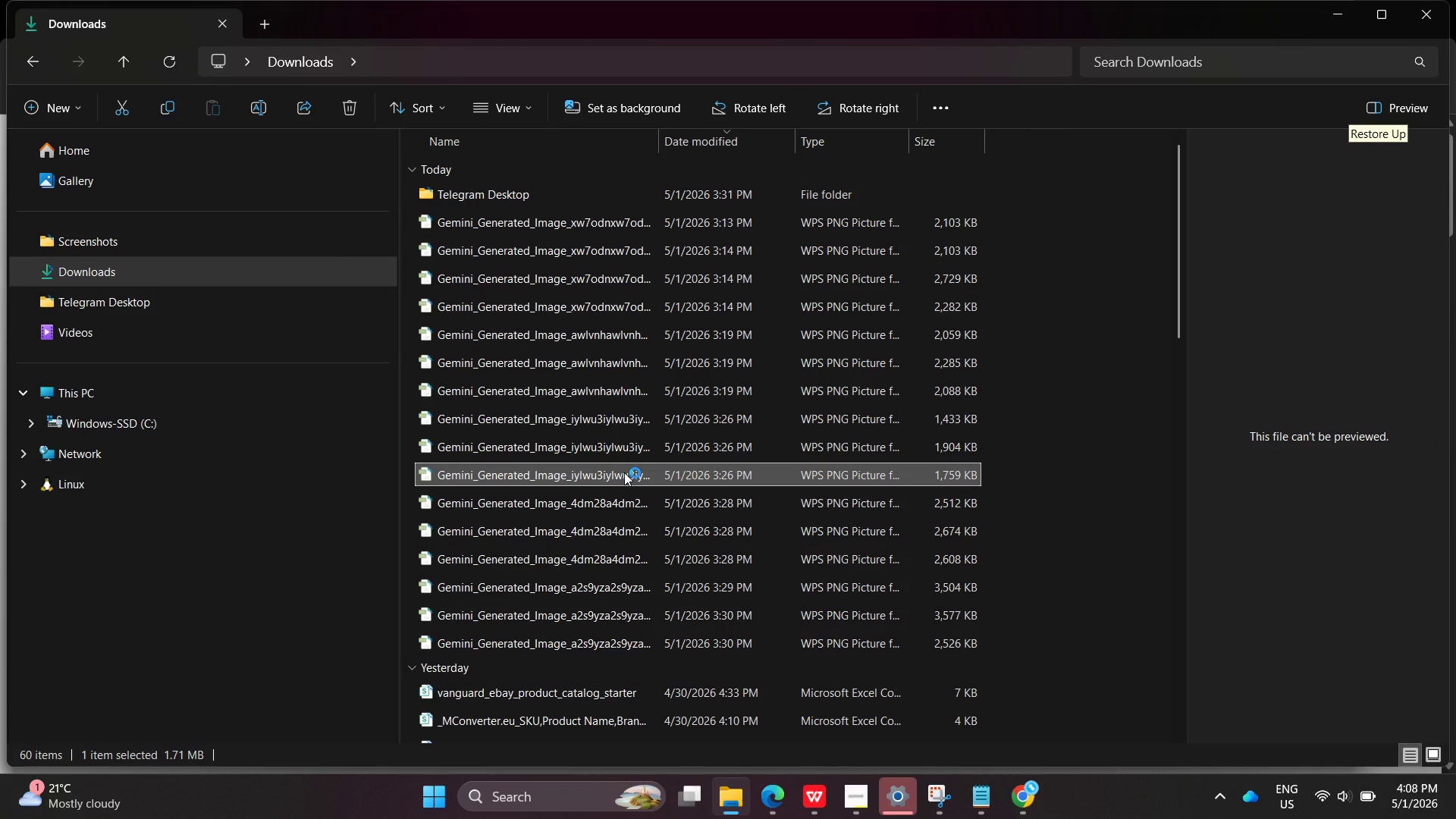 
triple_click([624, 472])
 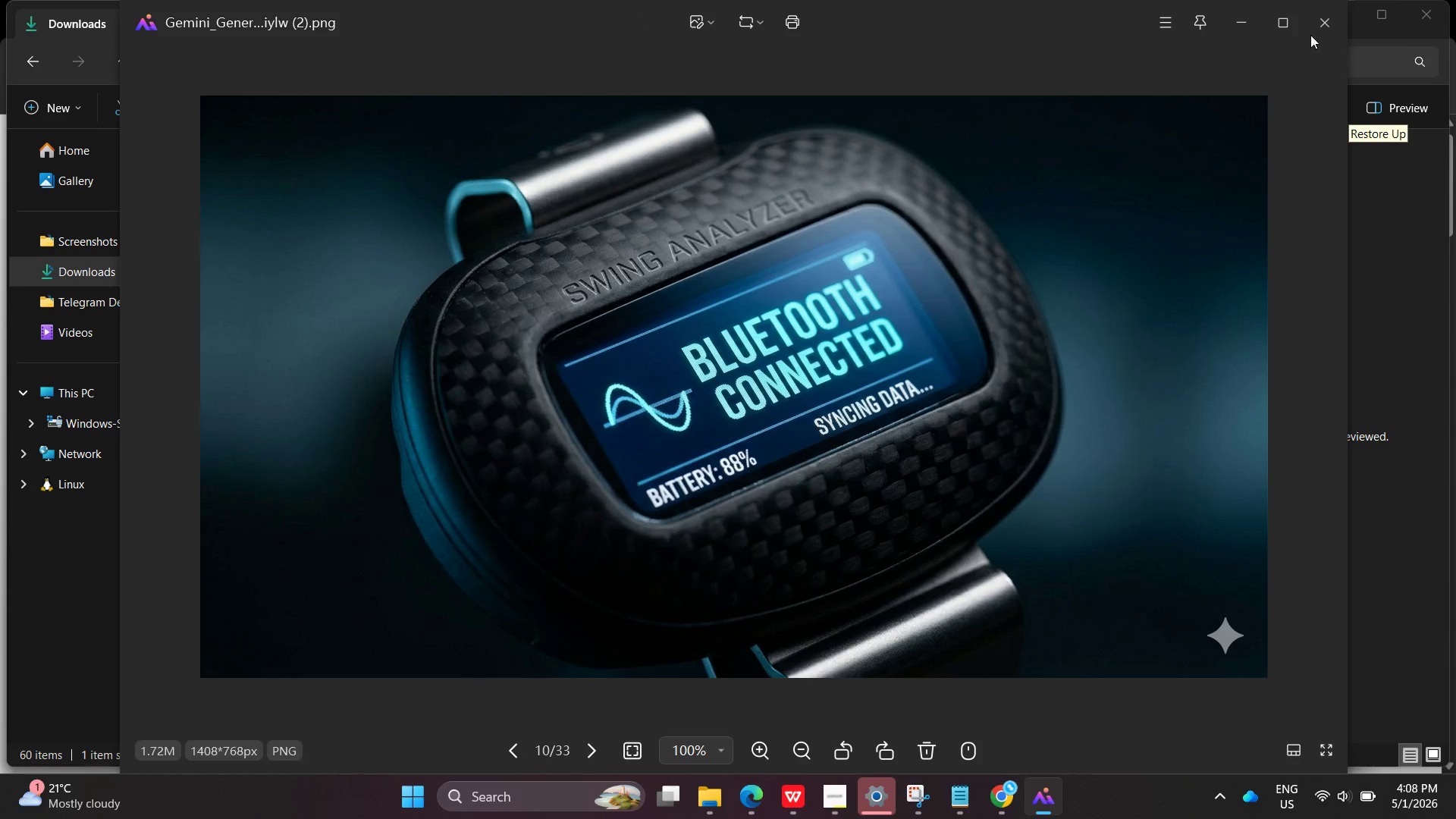 
left_click([1331, 18])
 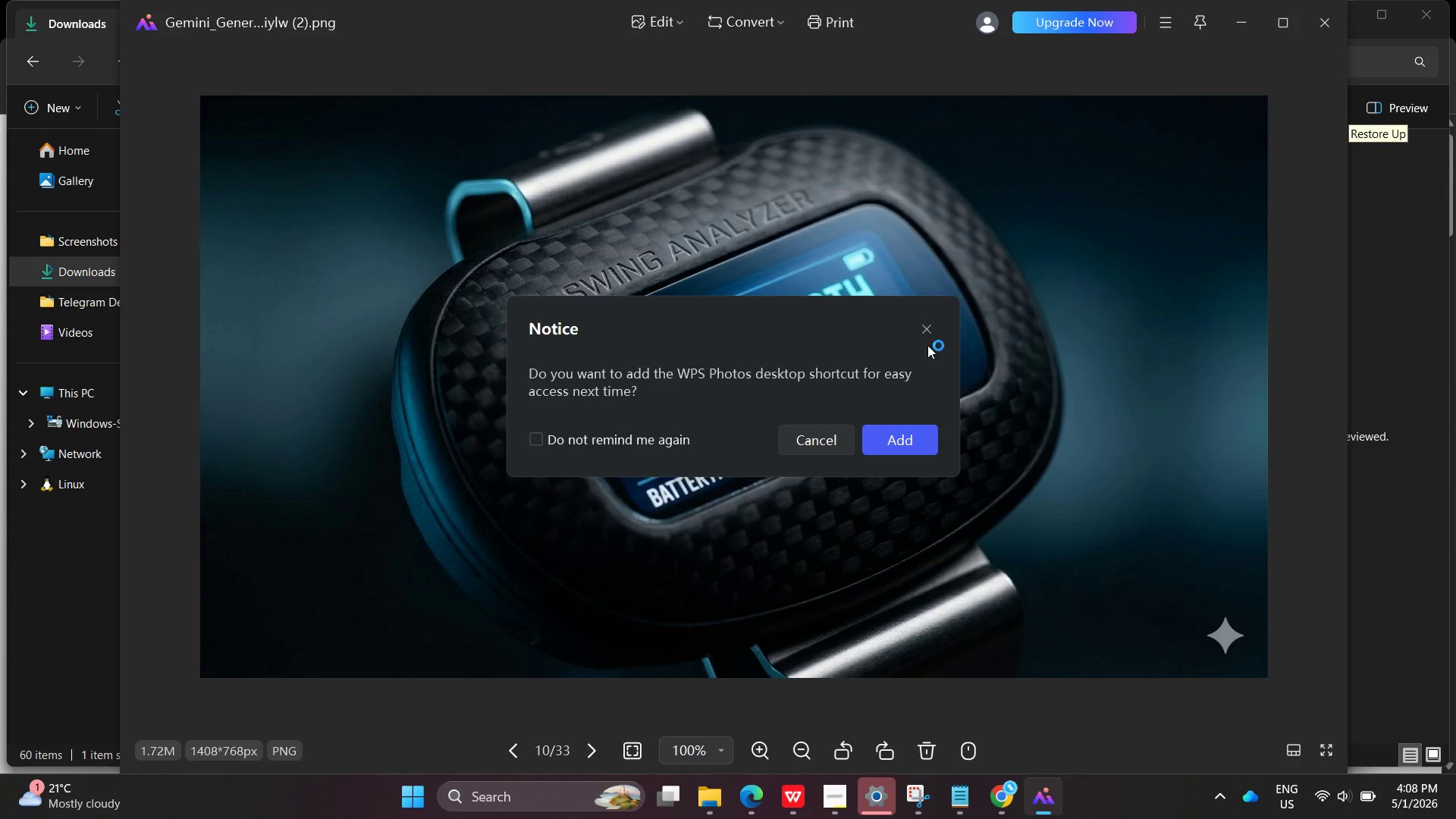 
left_click([928, 332])
 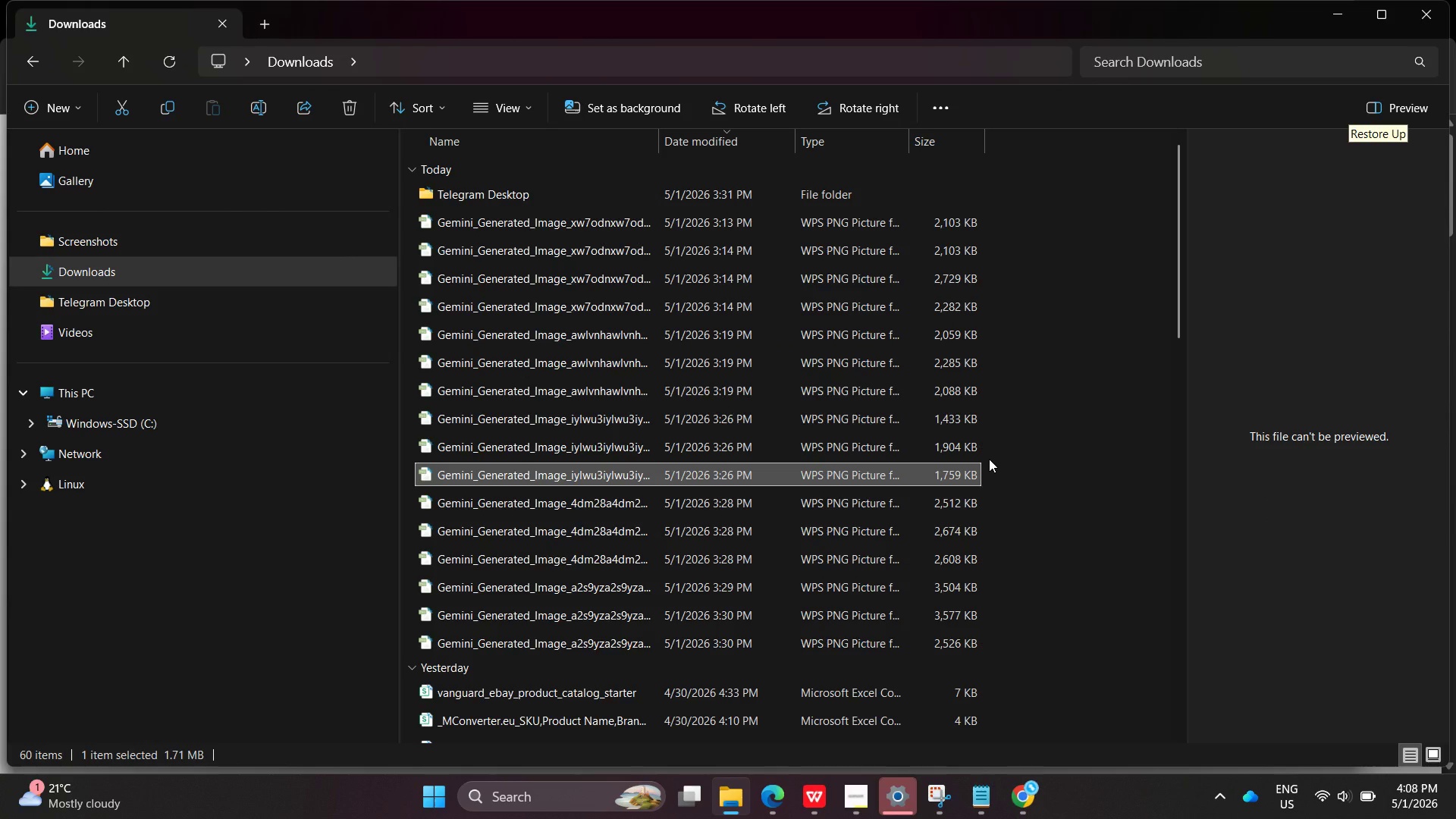 
wait(7.73)
 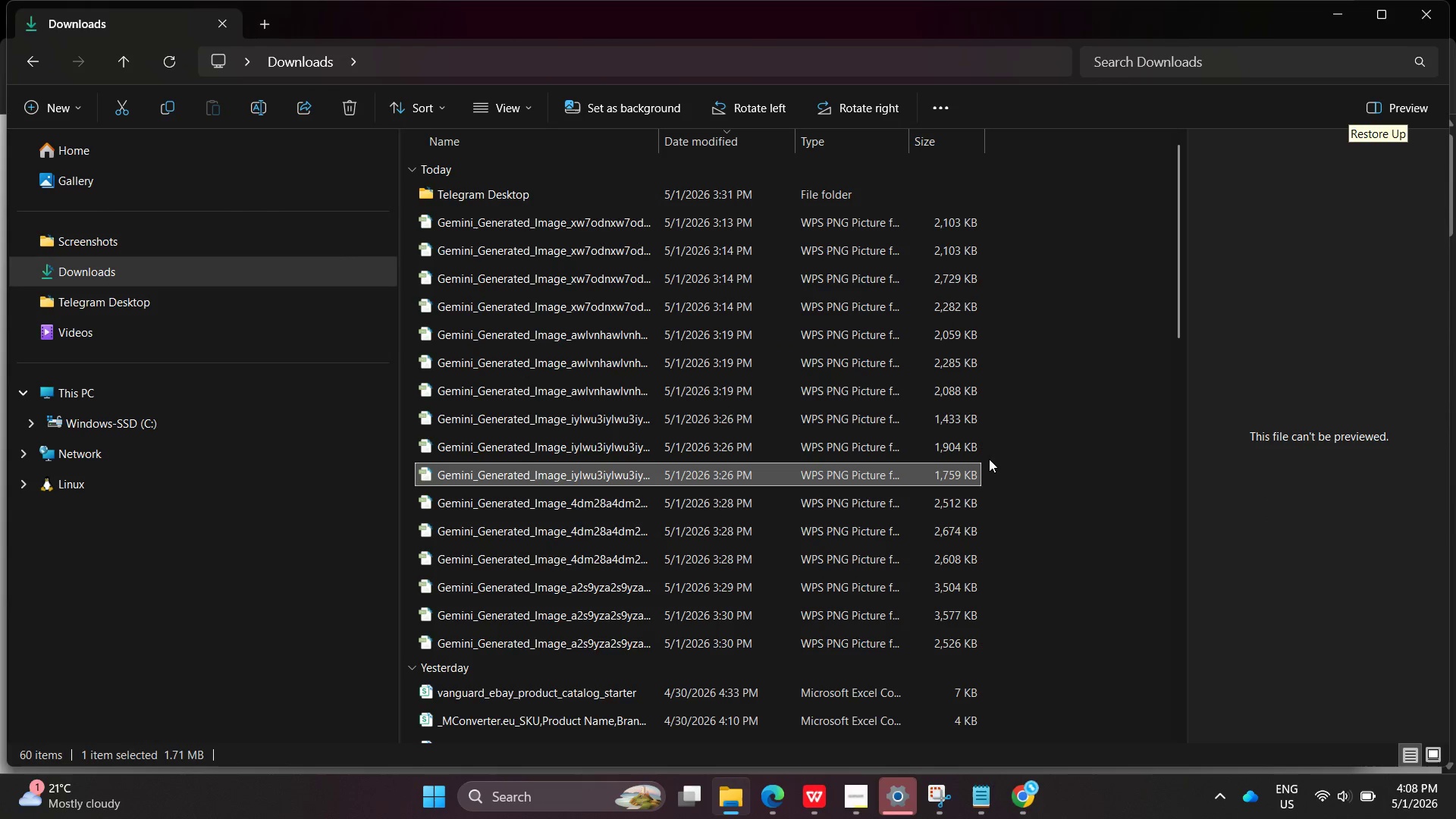 
left_click([1022, 787])
 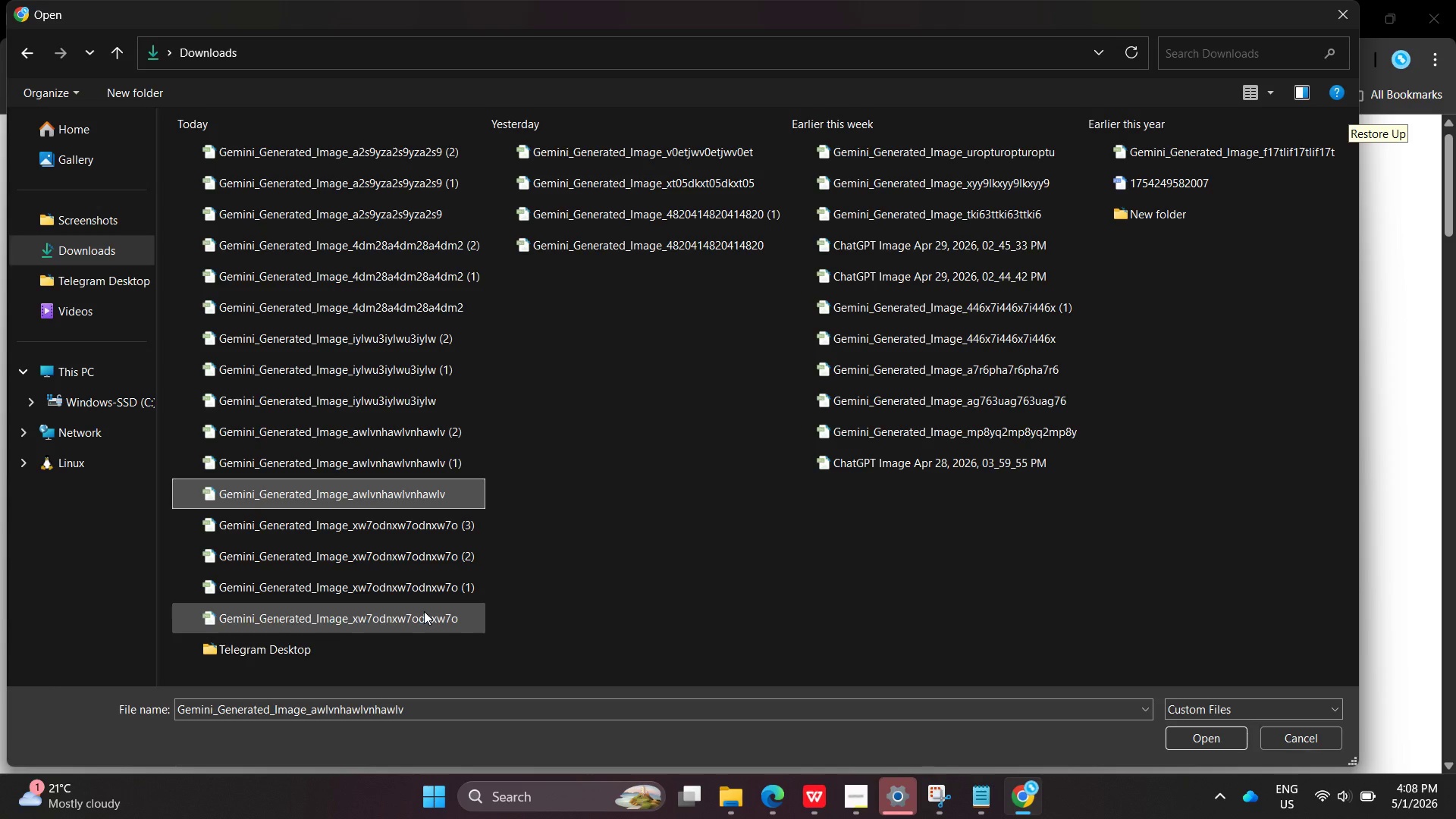 
left_click([719, 790])
 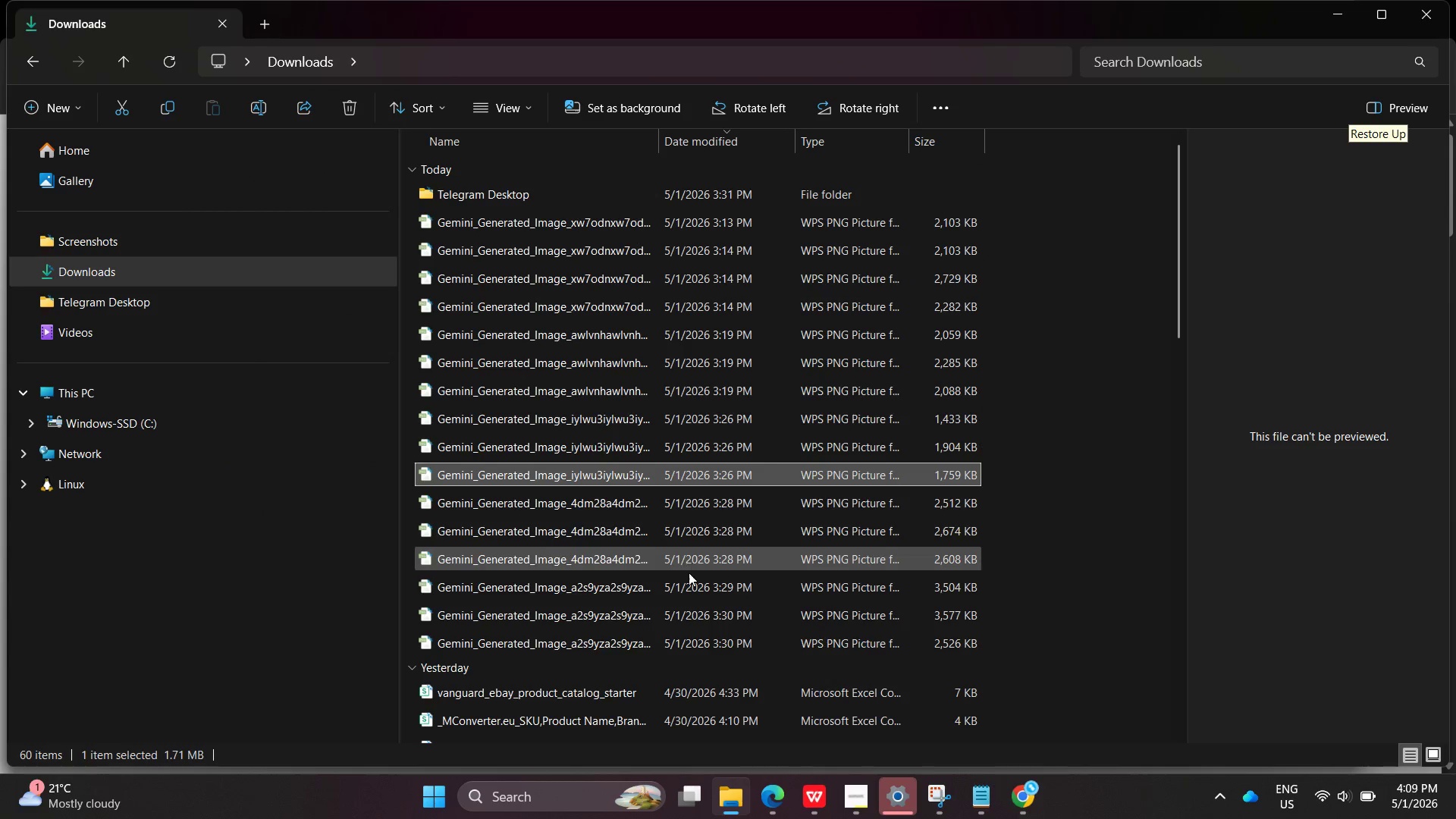 
wait(7.14)
 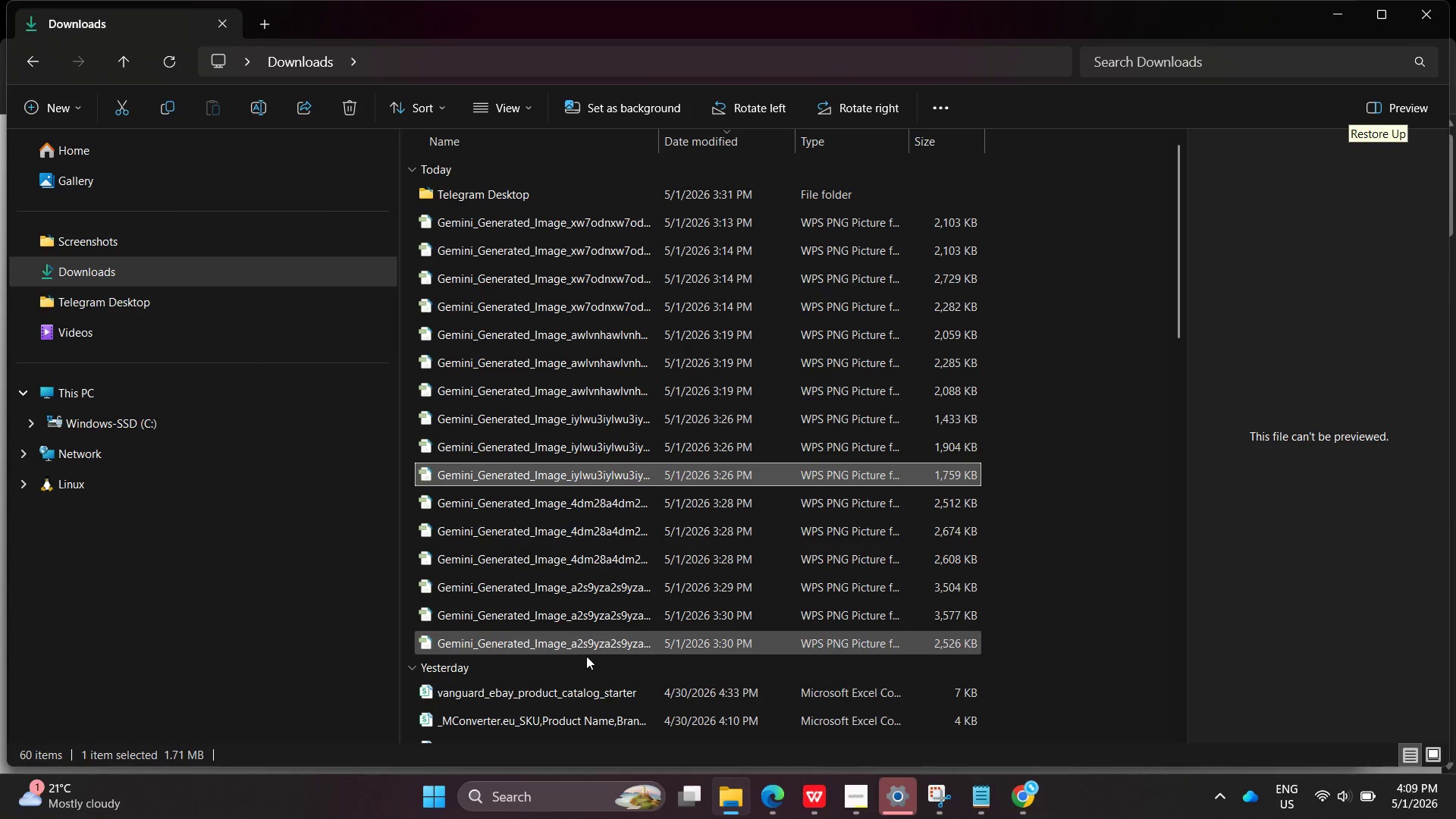 
left_click([1006, 794])
 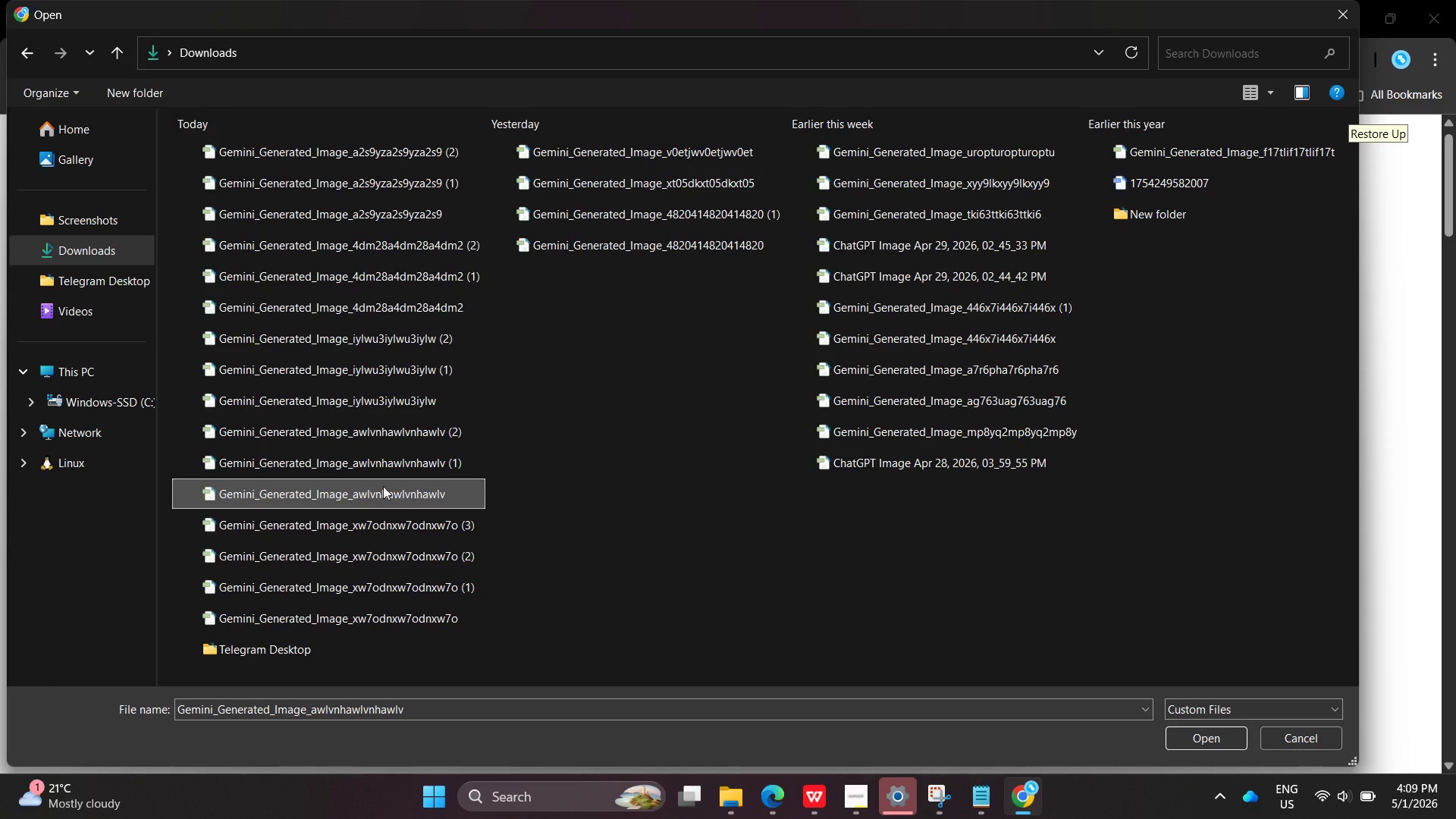 
left_click([393, 444])
 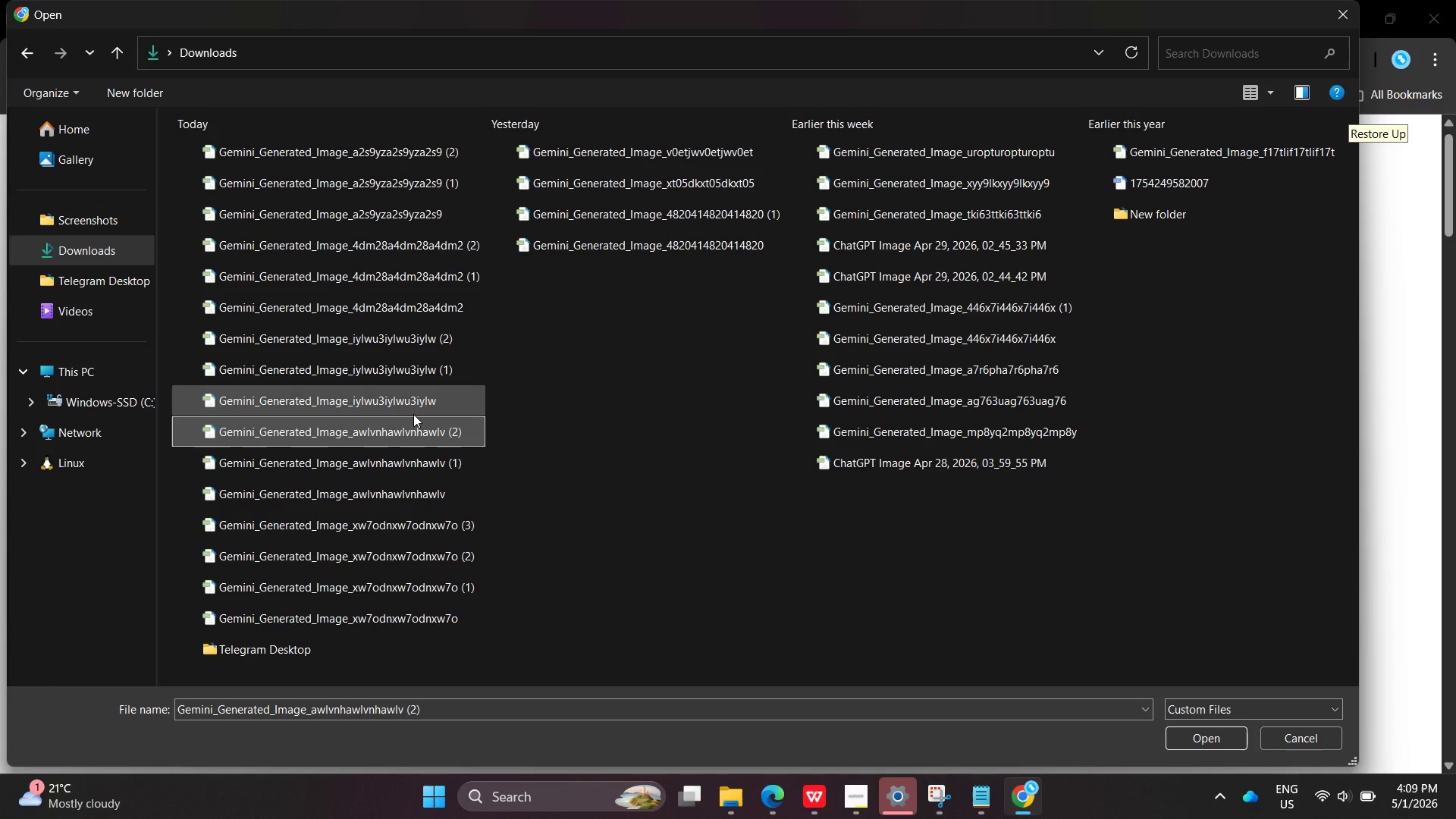 
hold_key(key=ShiftLeft, duration=1.59)
left_click([413, 414])
 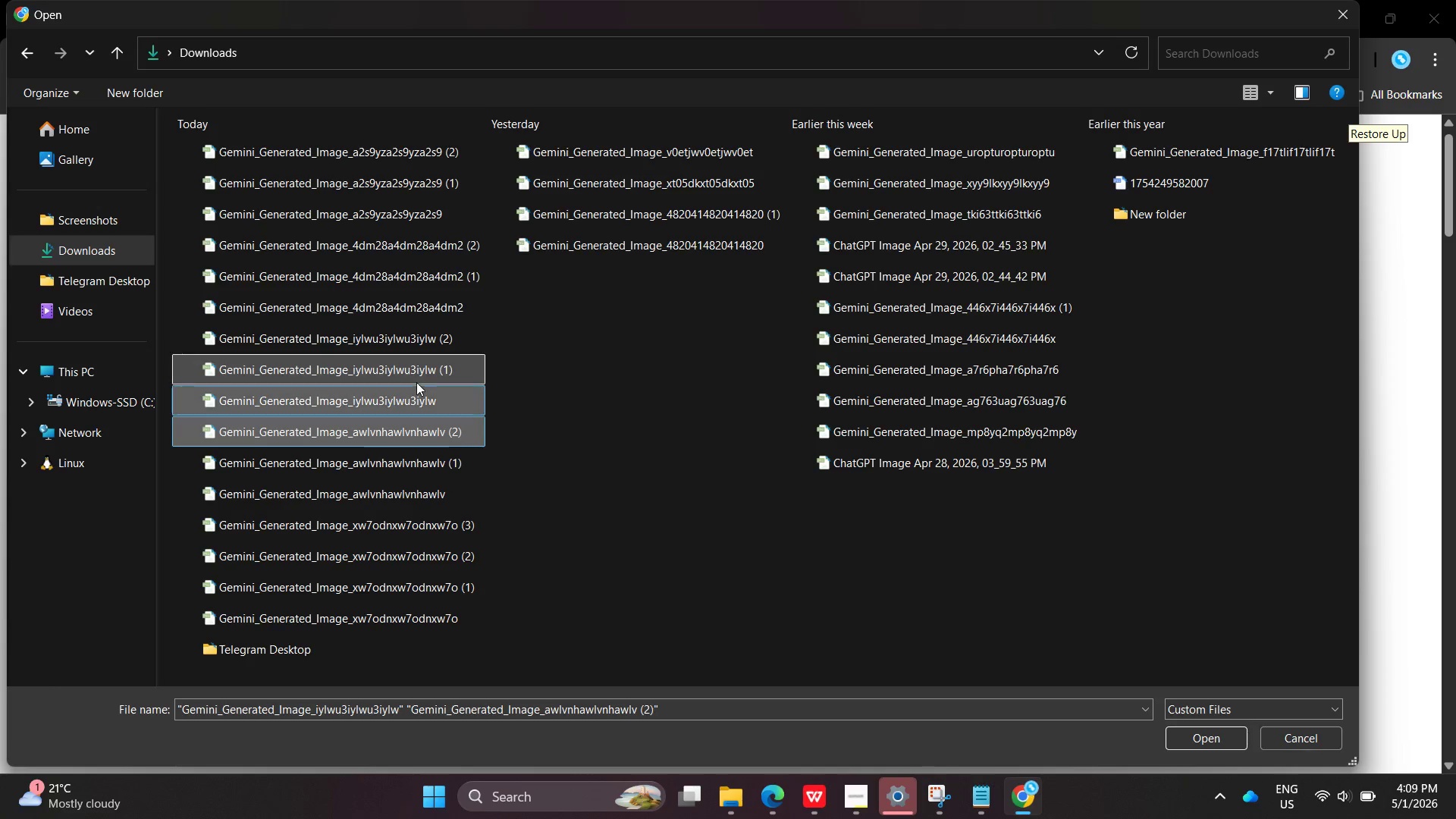 
left_click([416, 382])
 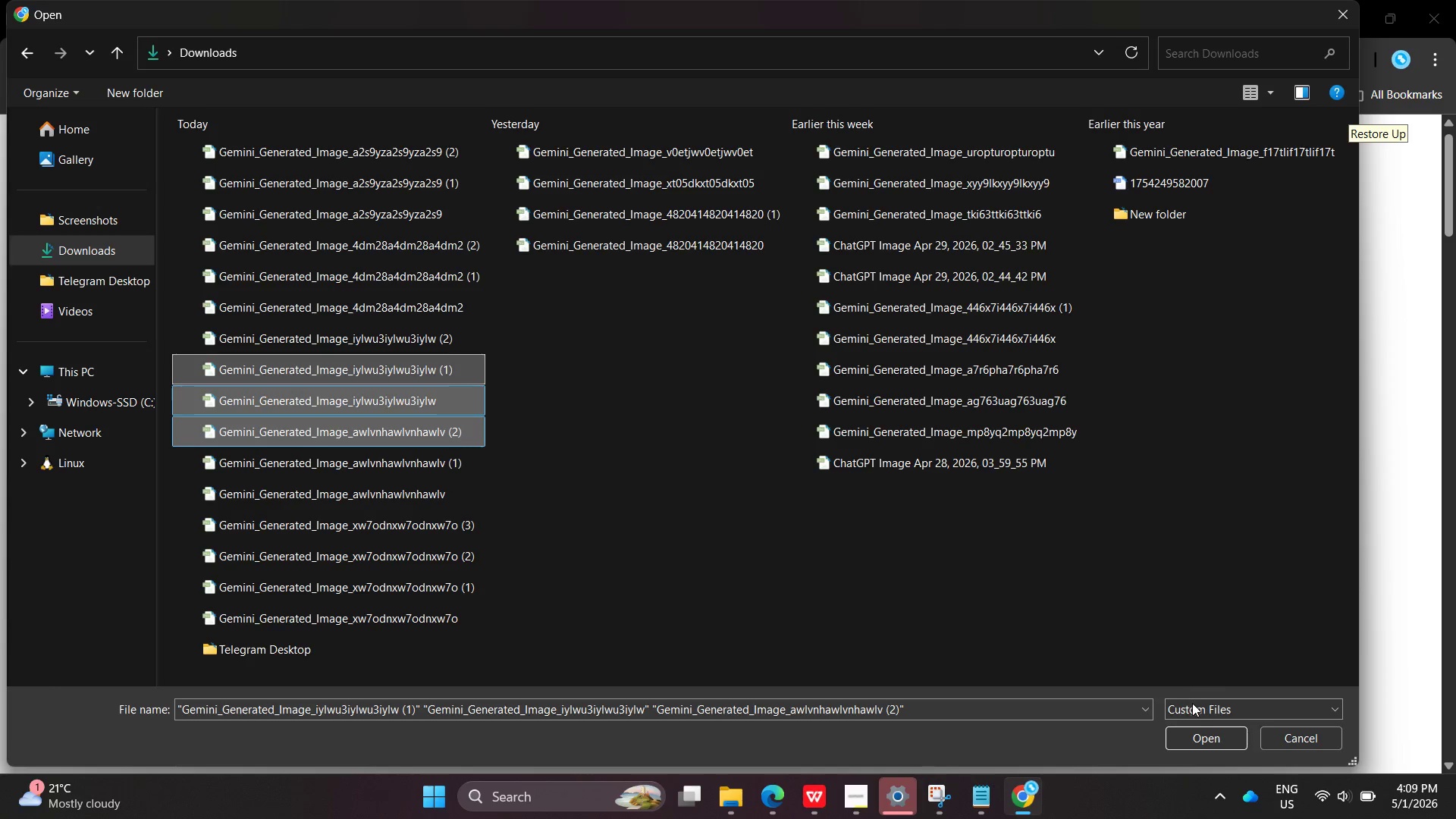 
left_click([1201, 733])
 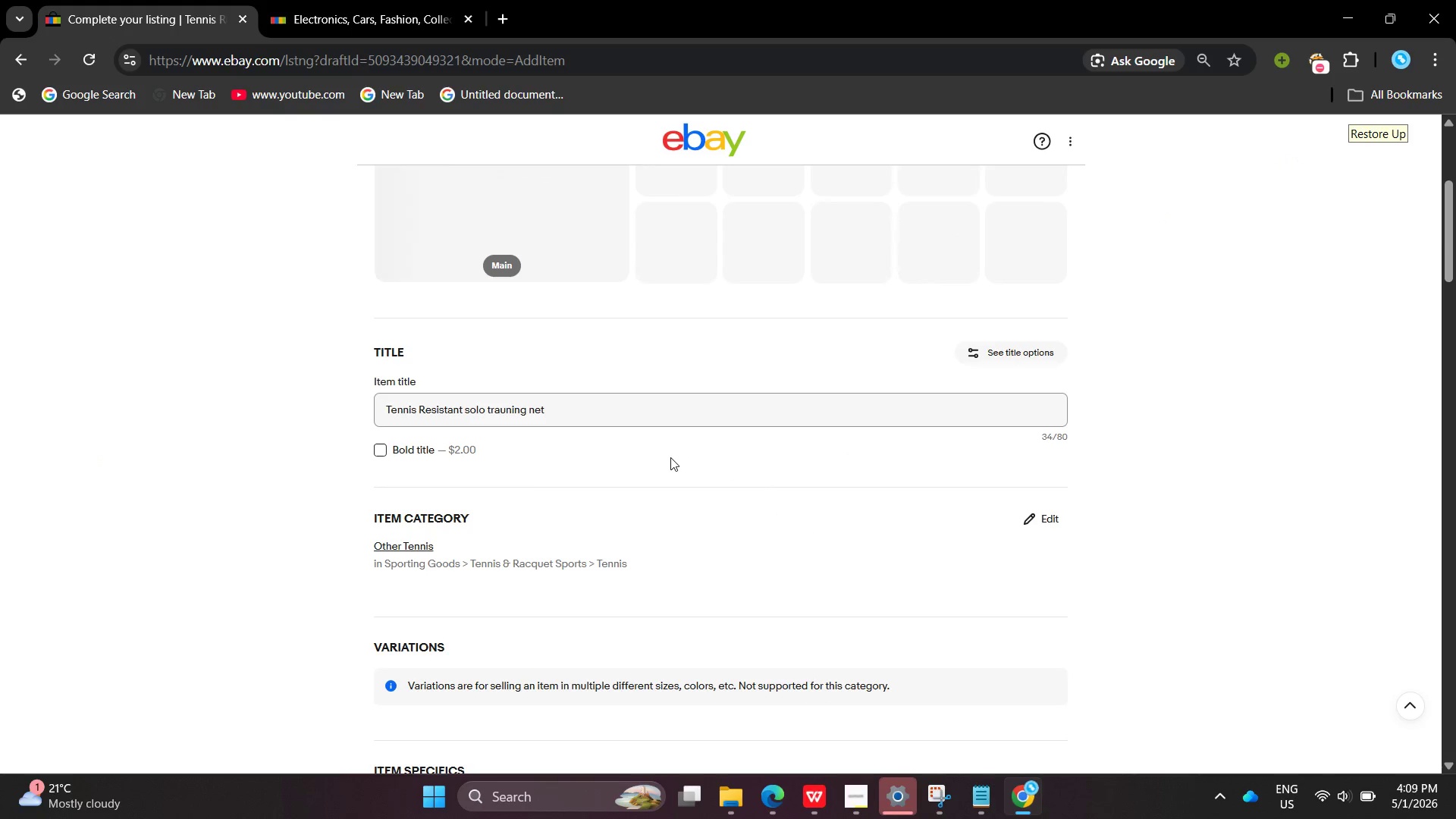 
left_click_drag(start_coordinate=[628, 405], to_coordinate=[158, 405])
 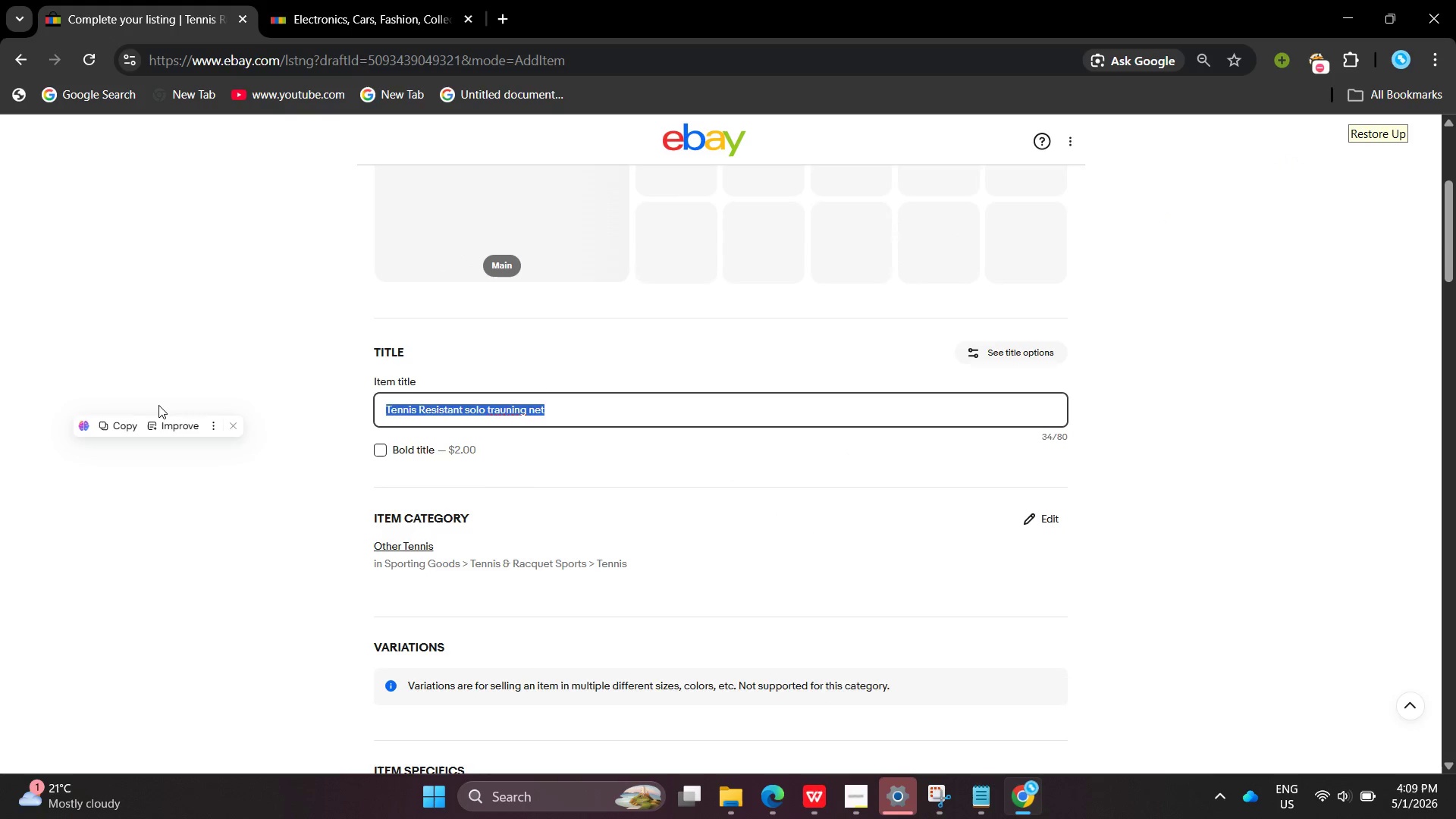 
key(Backspace)
type(Ace a)
key(Backspace)
type( )
 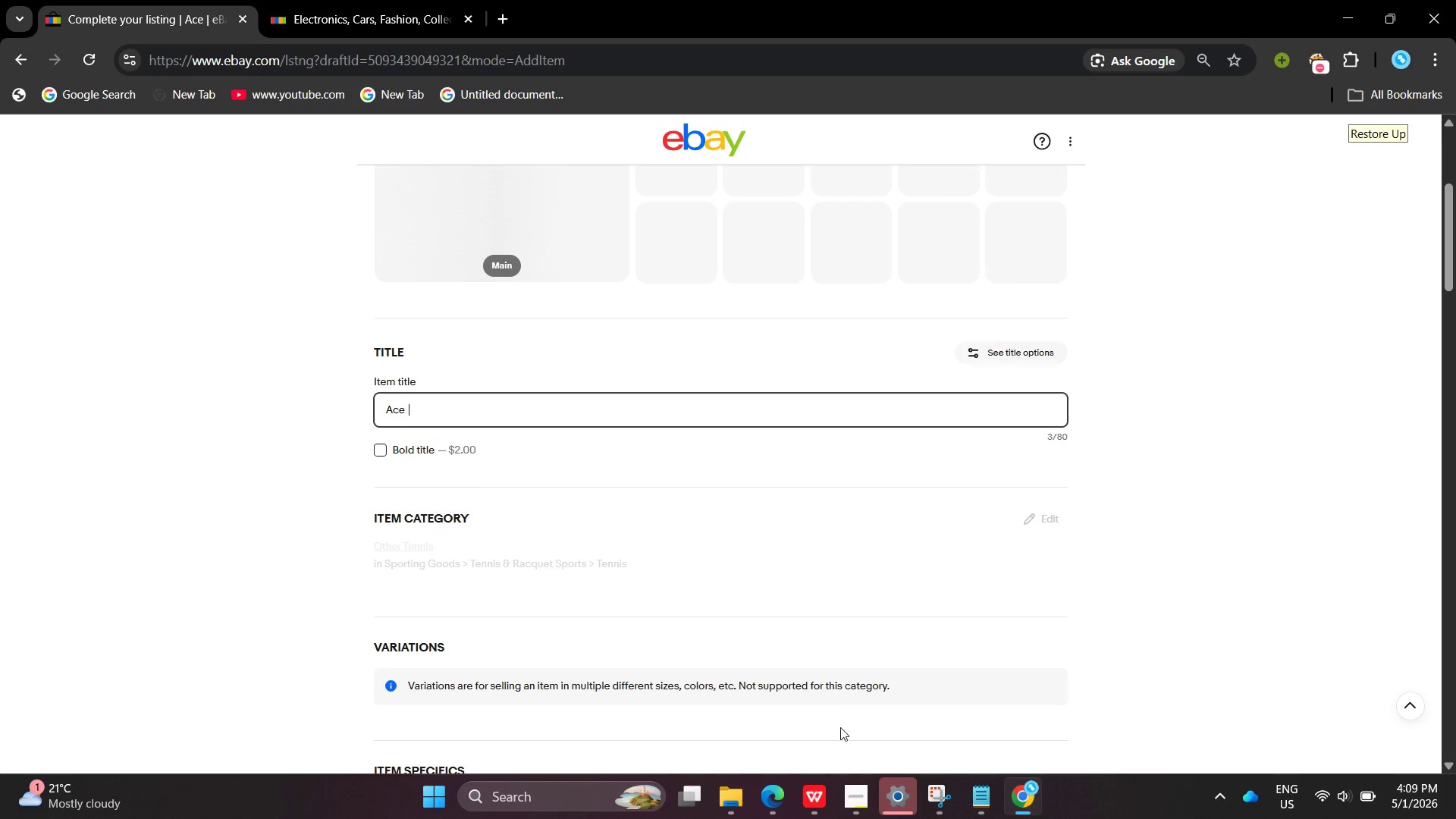 
left_click([861, 789])